 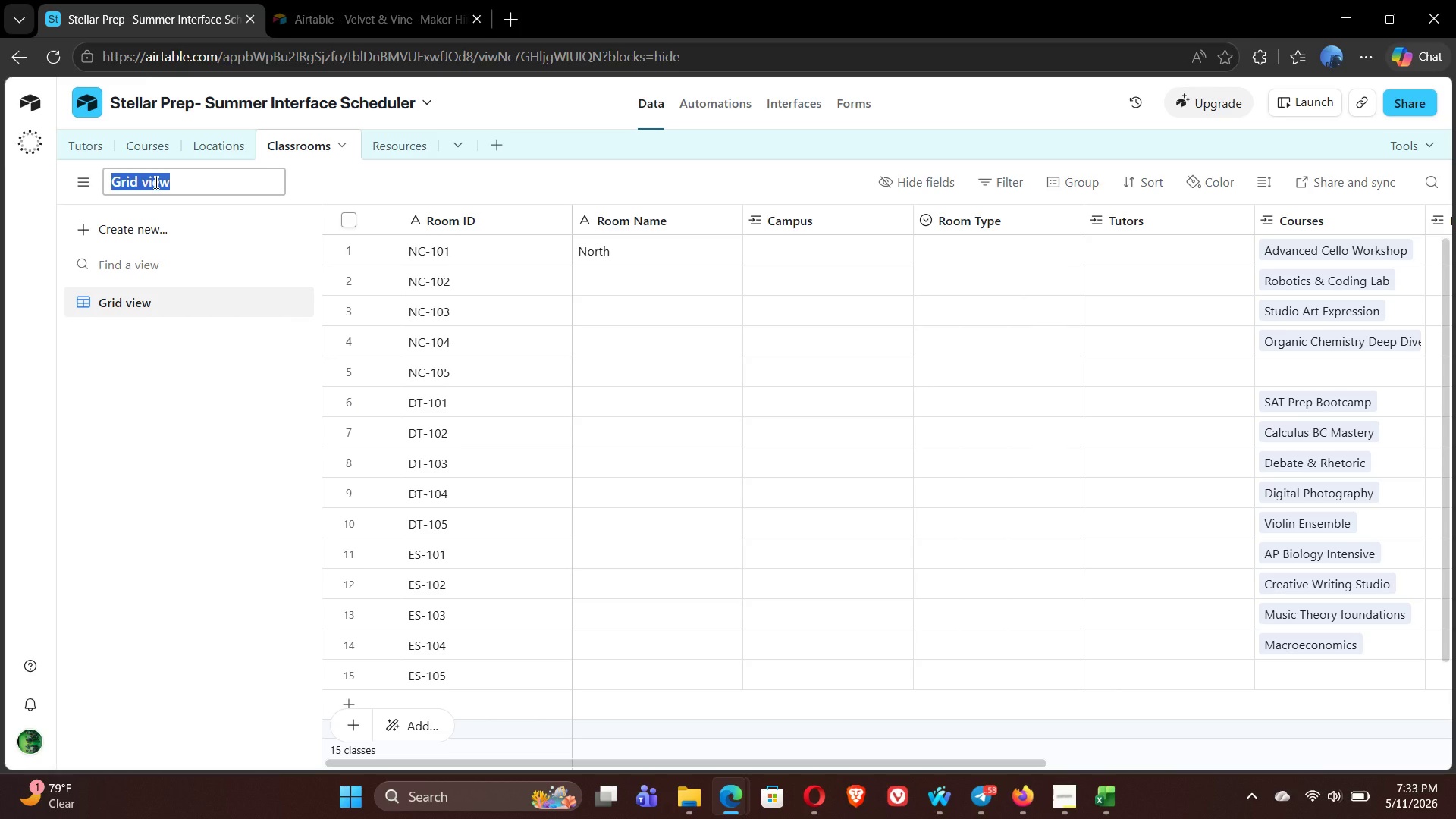 
type(Resource Tracker)
 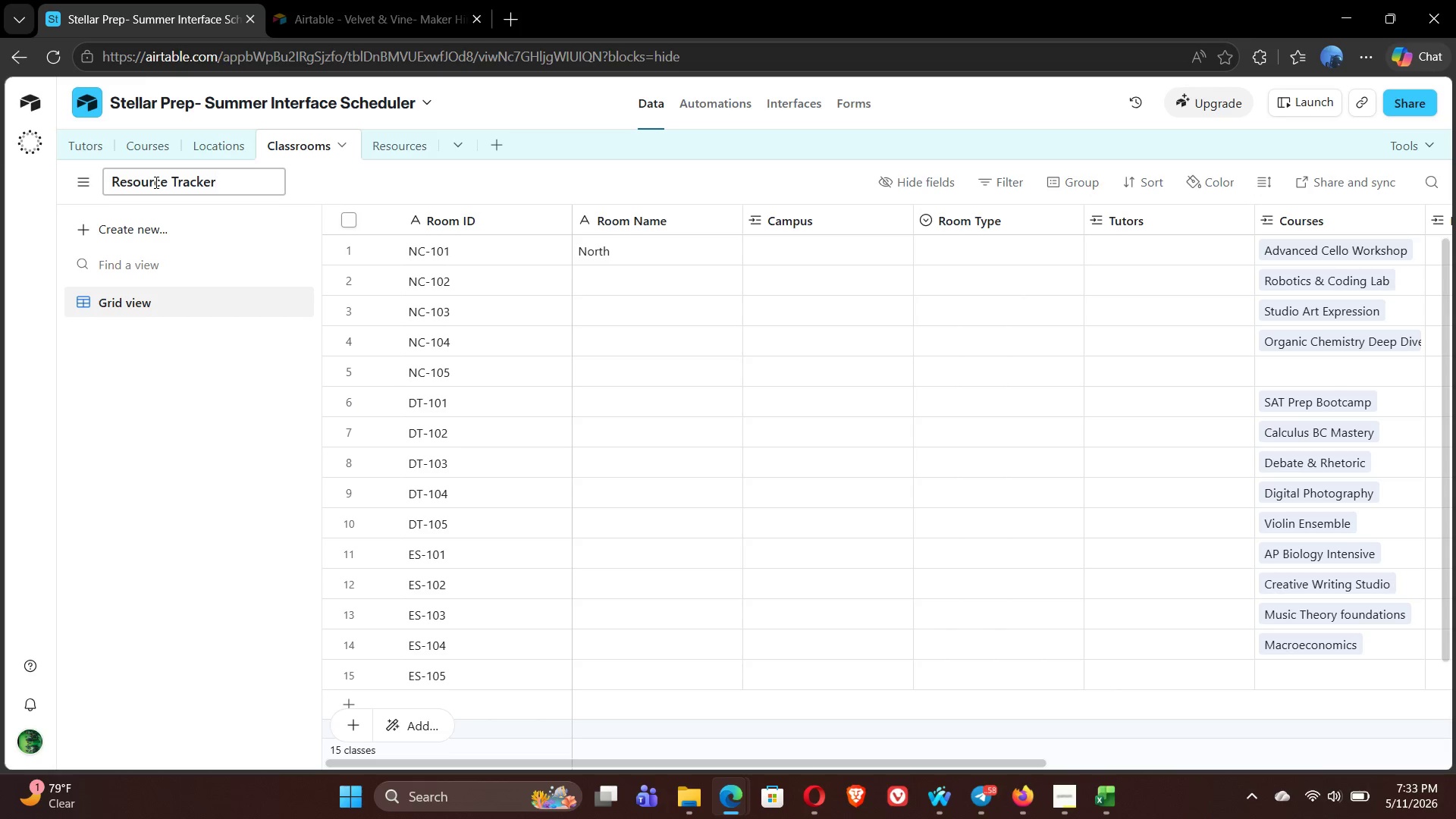 
key(Enter)
 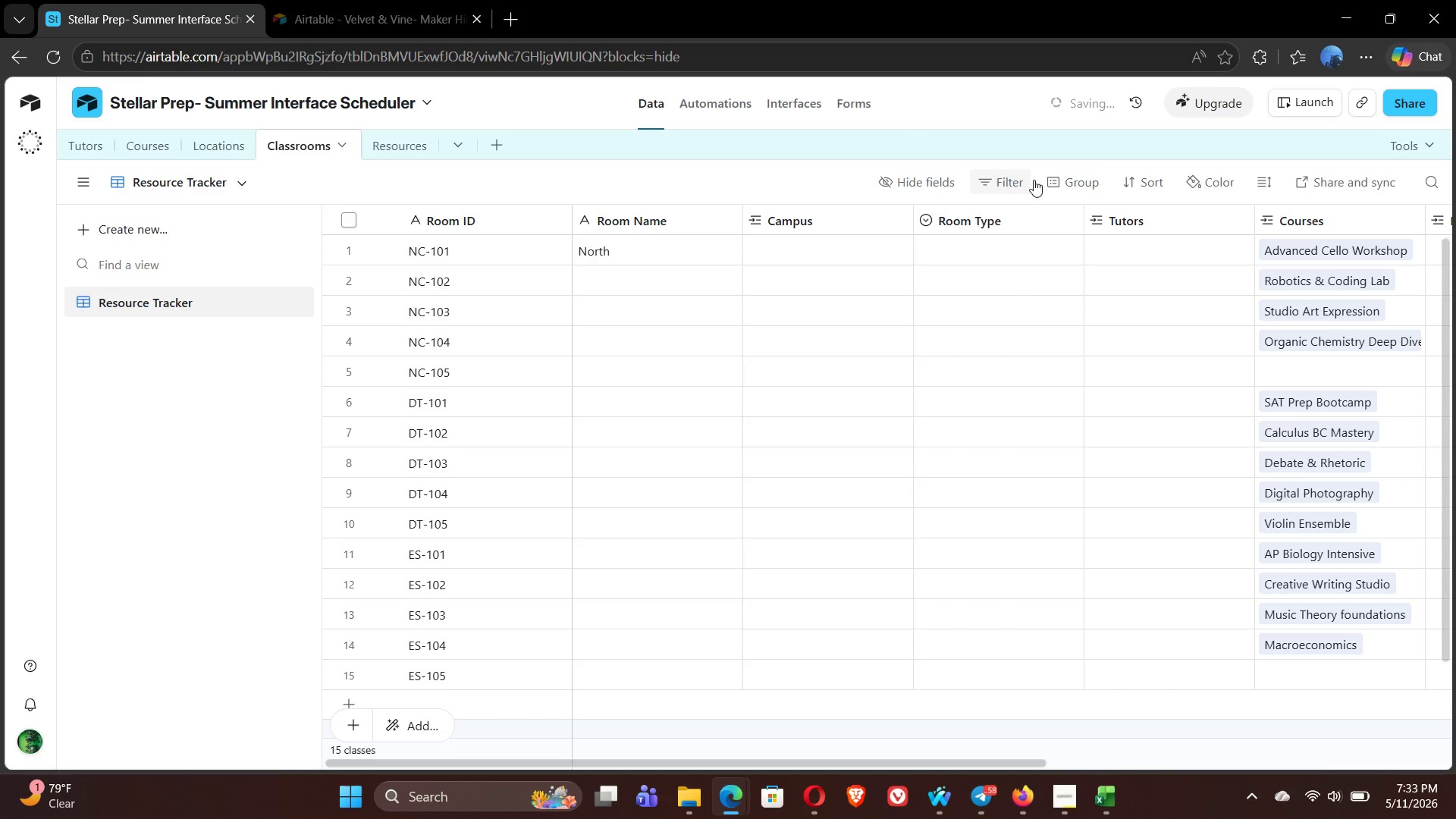 
left_click([1056, 187])
 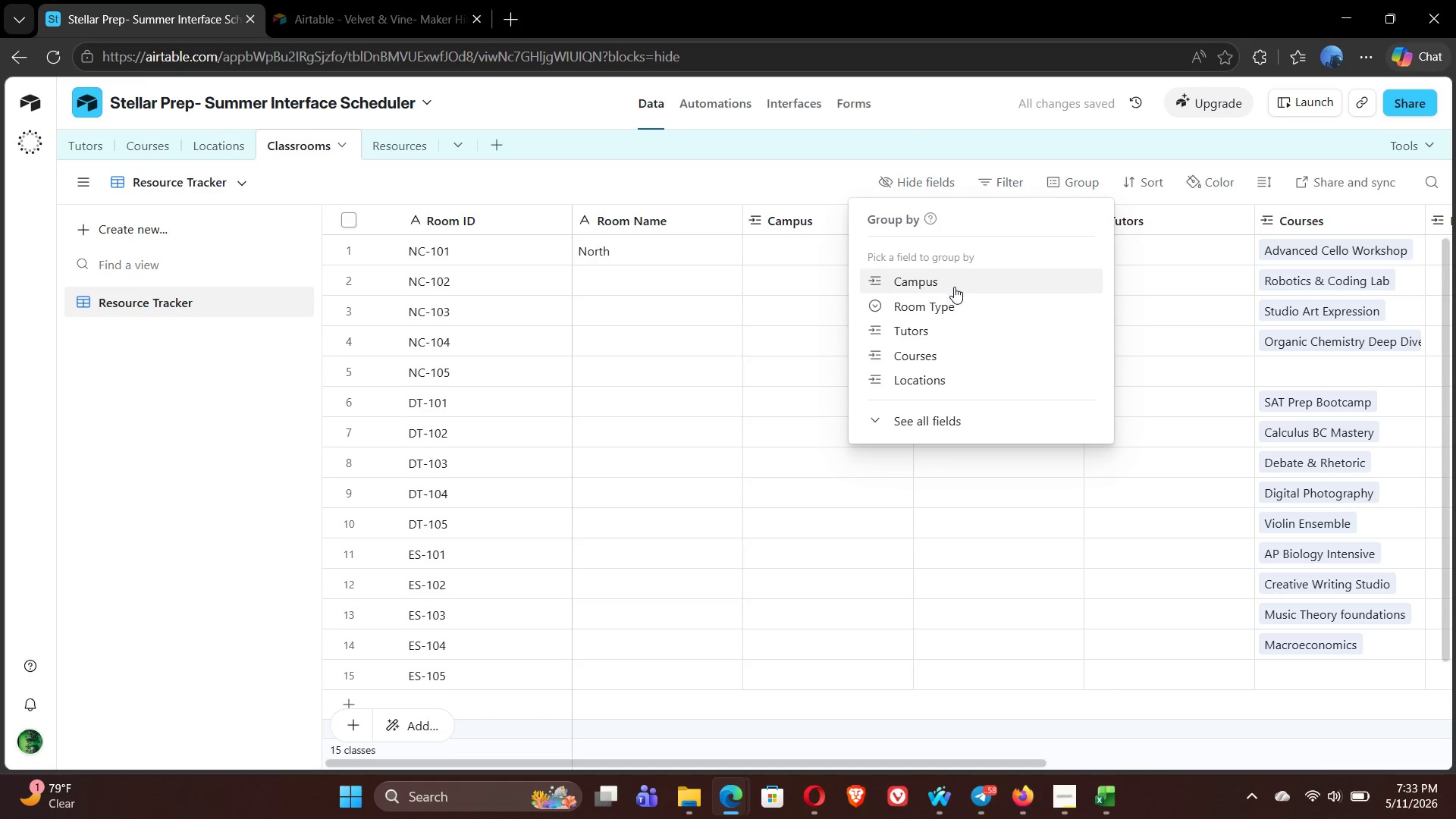 
left_click([914, 422])
 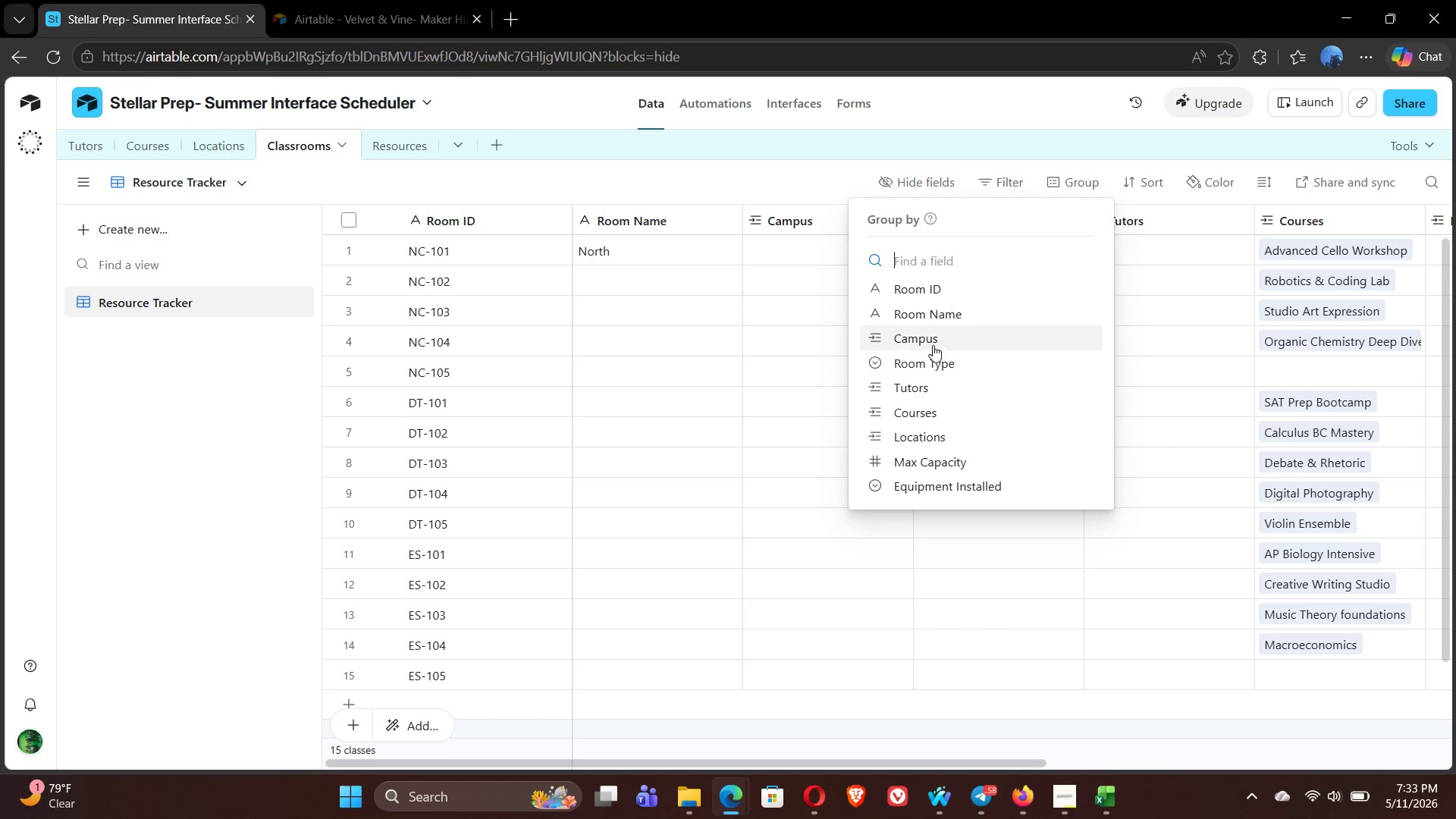 
left_click([932, 335])
 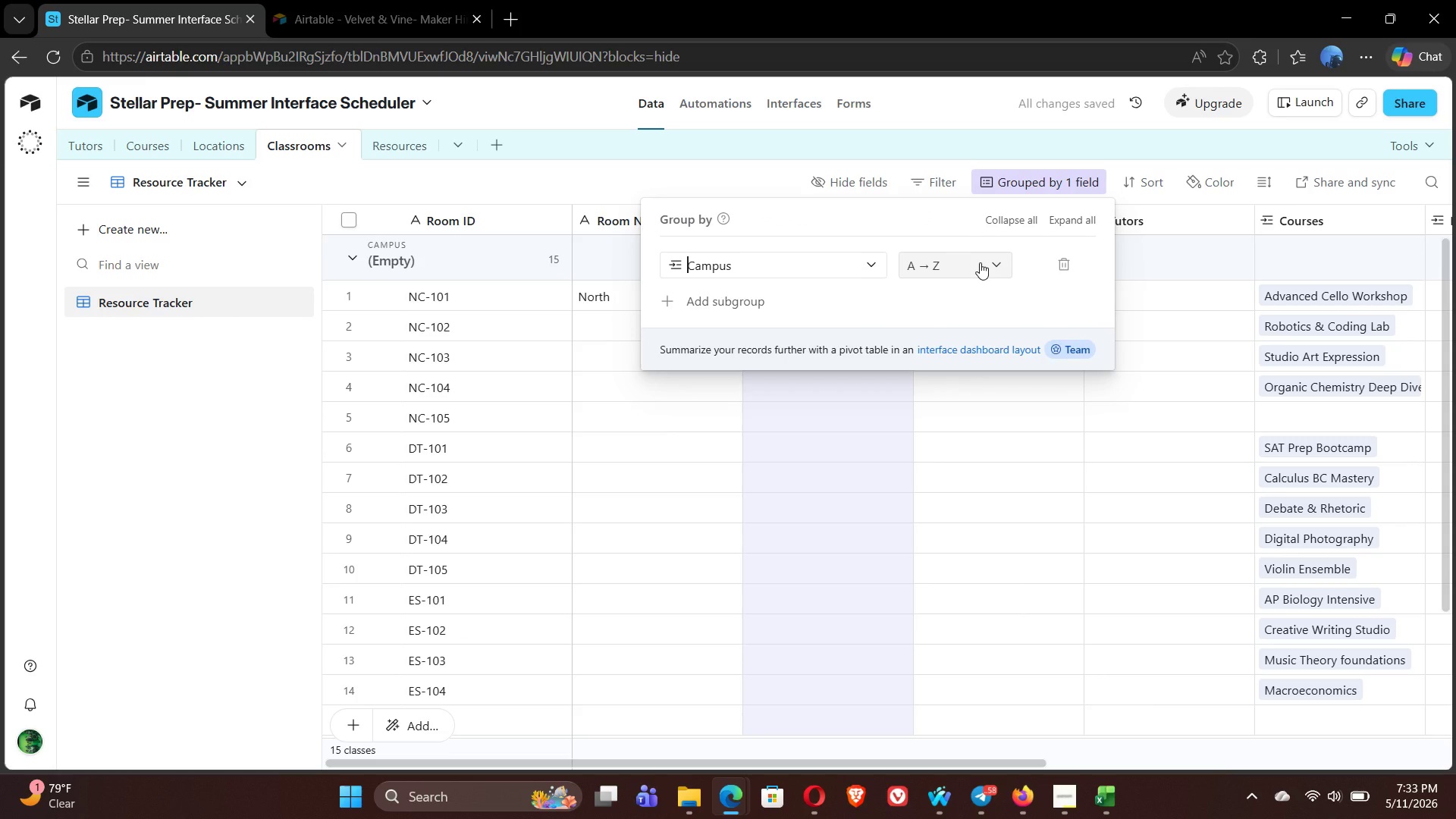 
wait(6.06)
 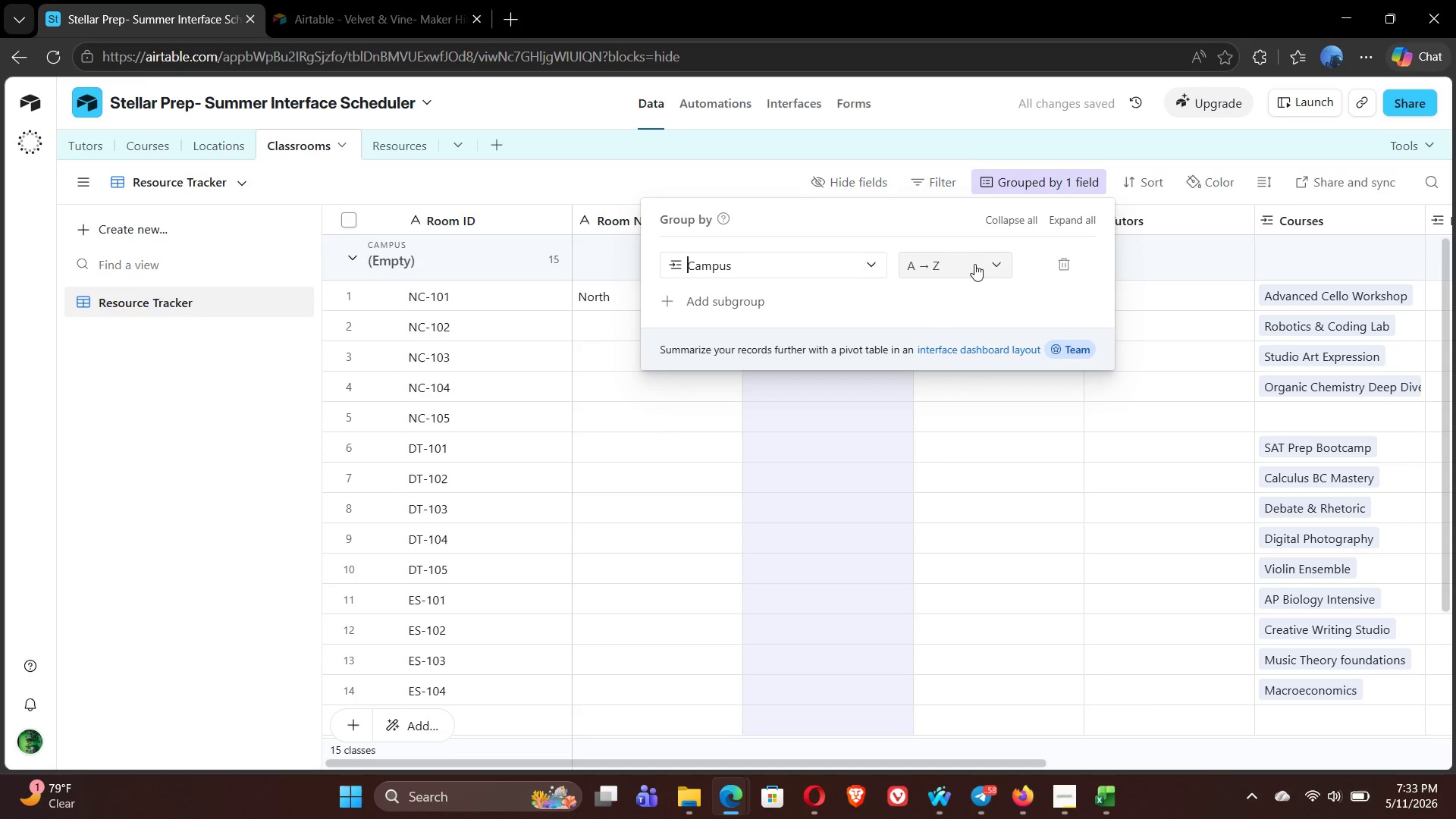 
left_click([1148, 180])
 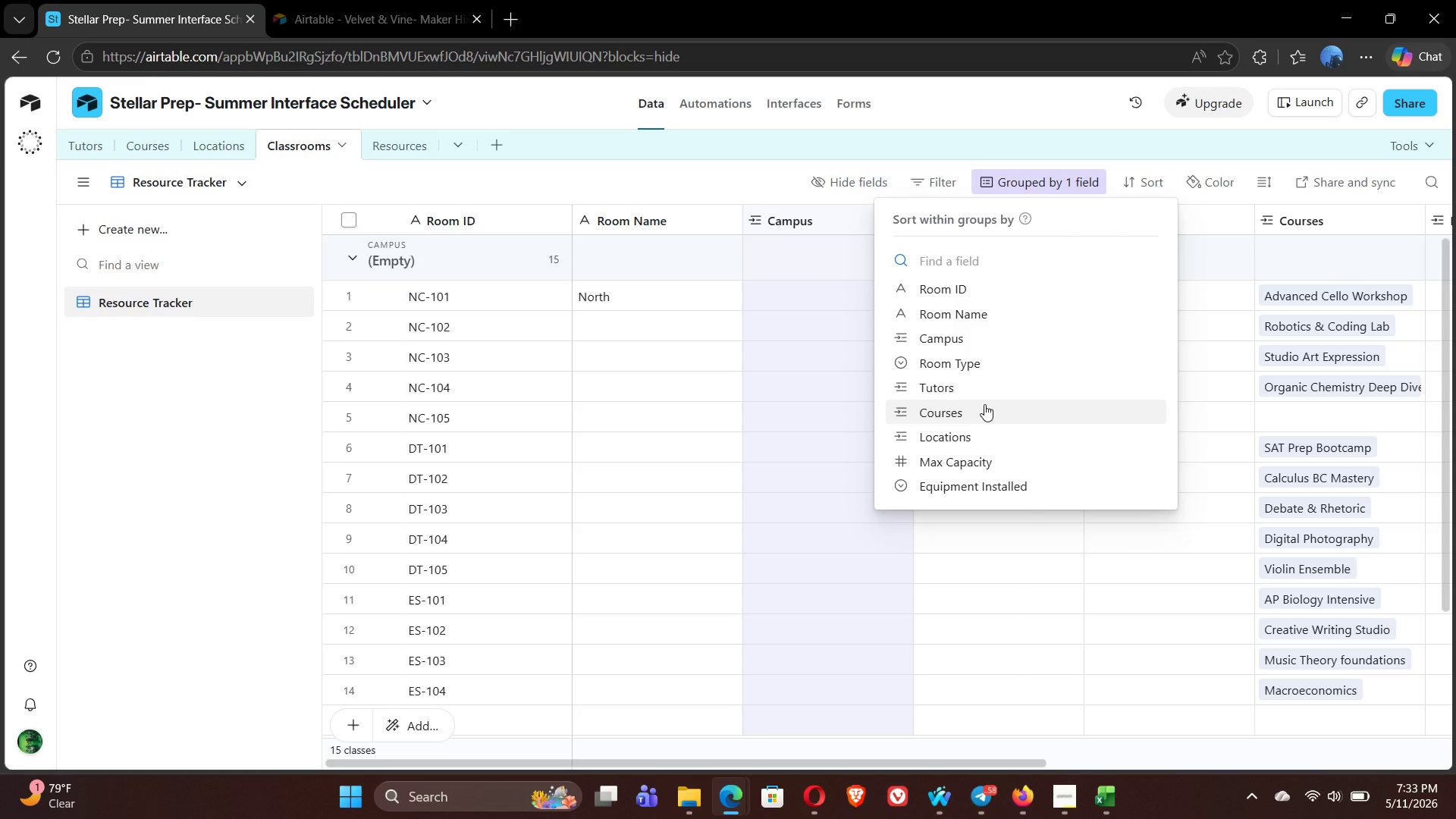 
wait(10.42)
 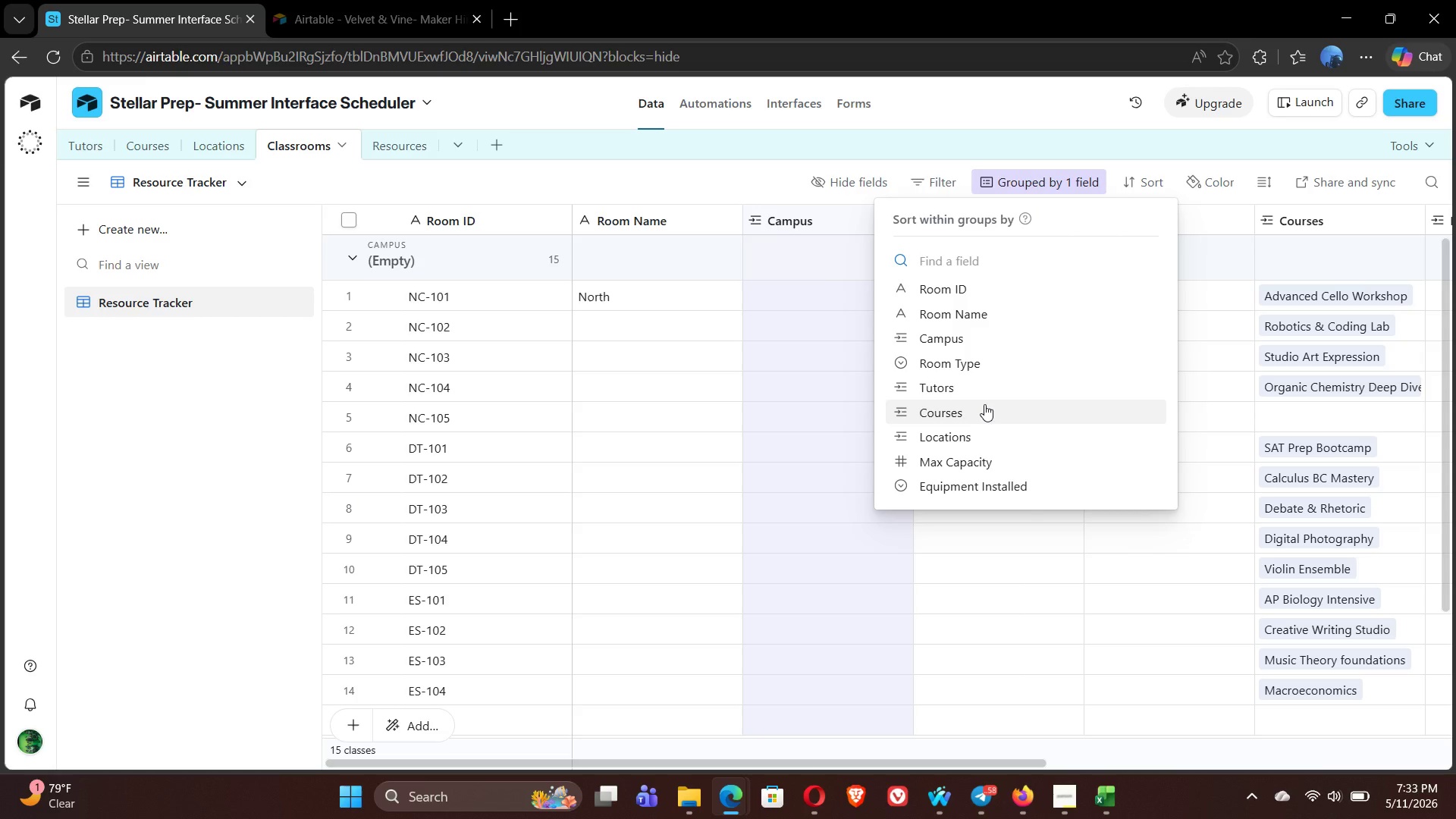 
left_click([636, 181])
 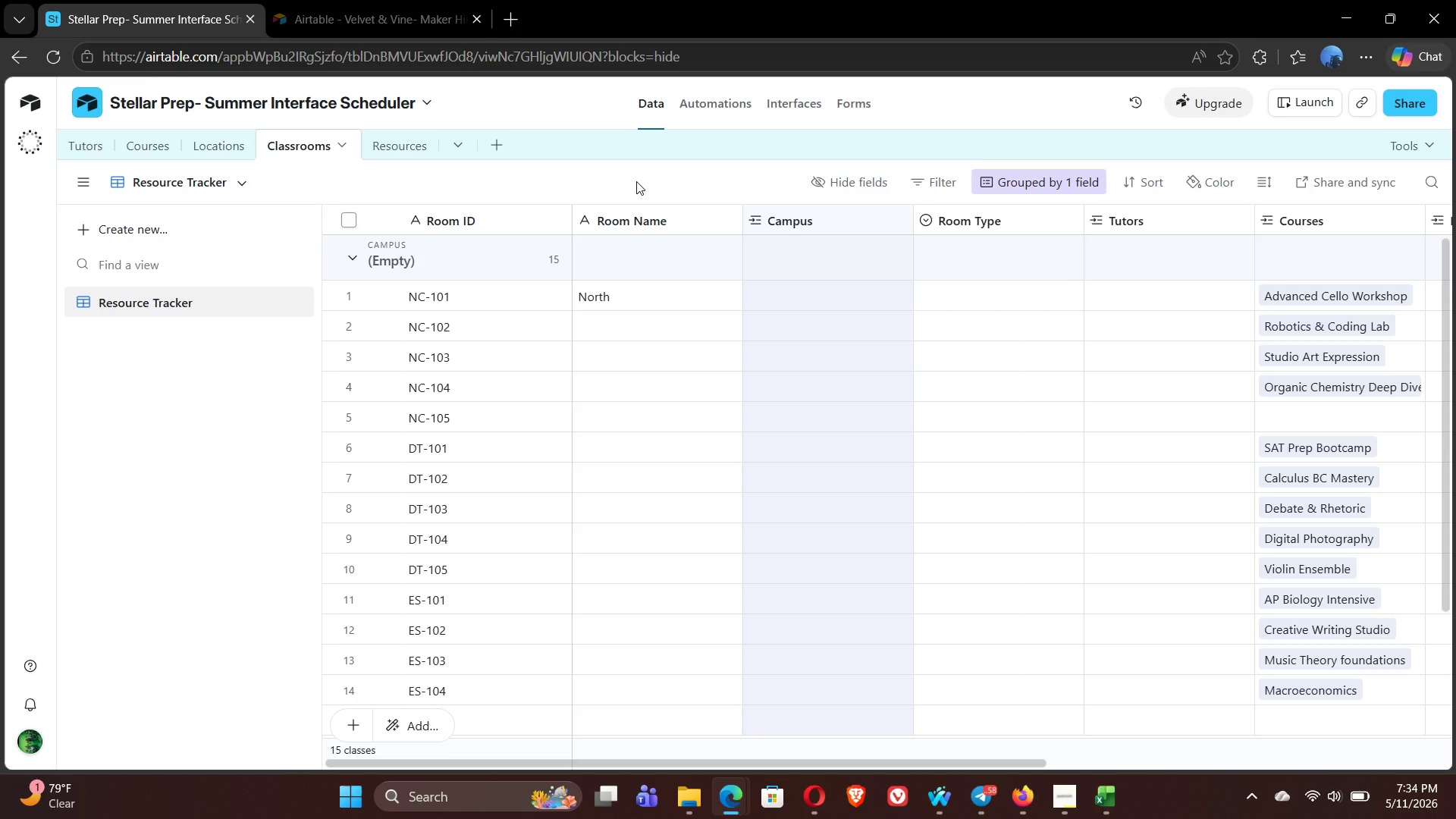 
wait(14.88)
 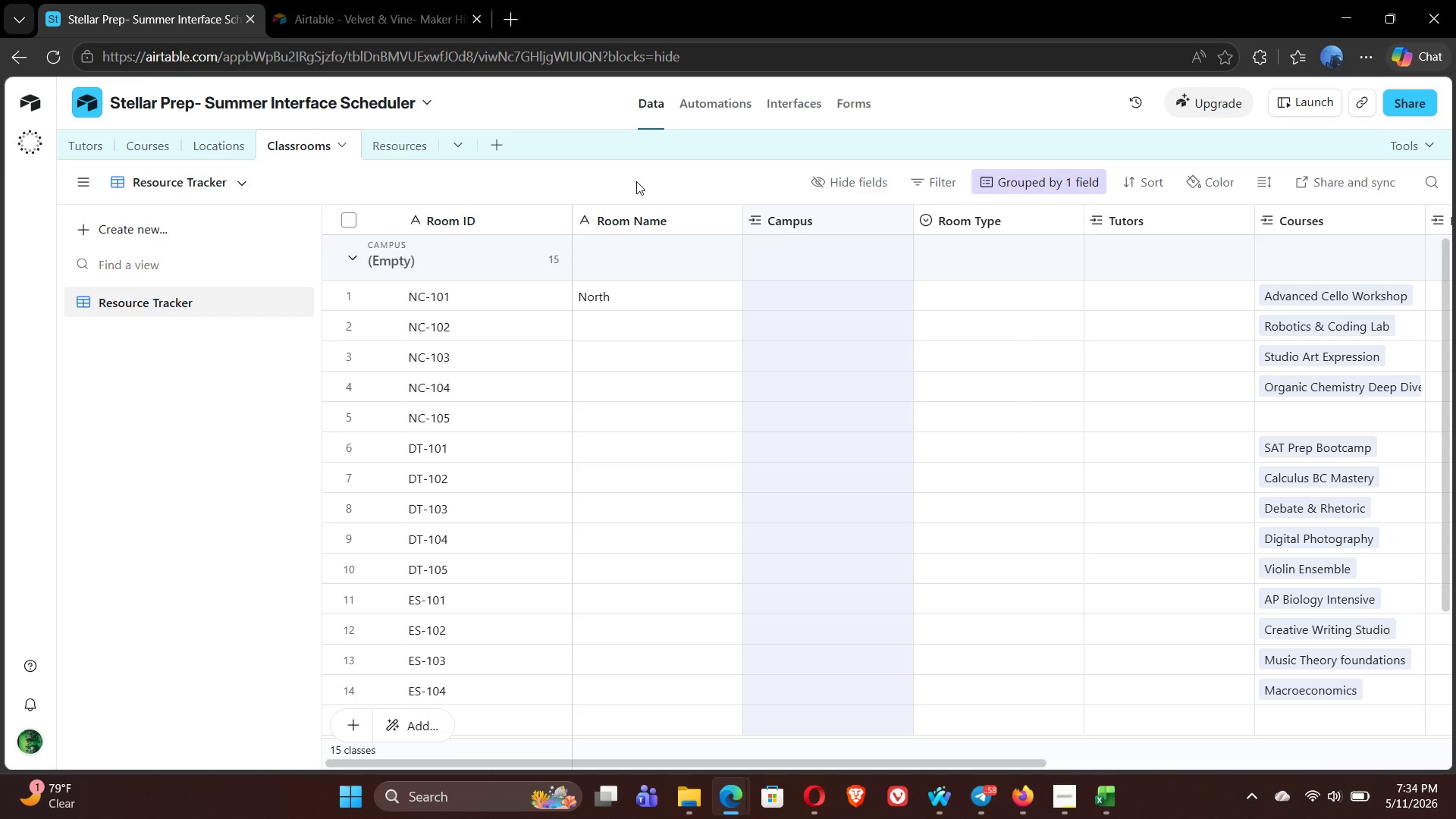 
left_click([925, 186])
 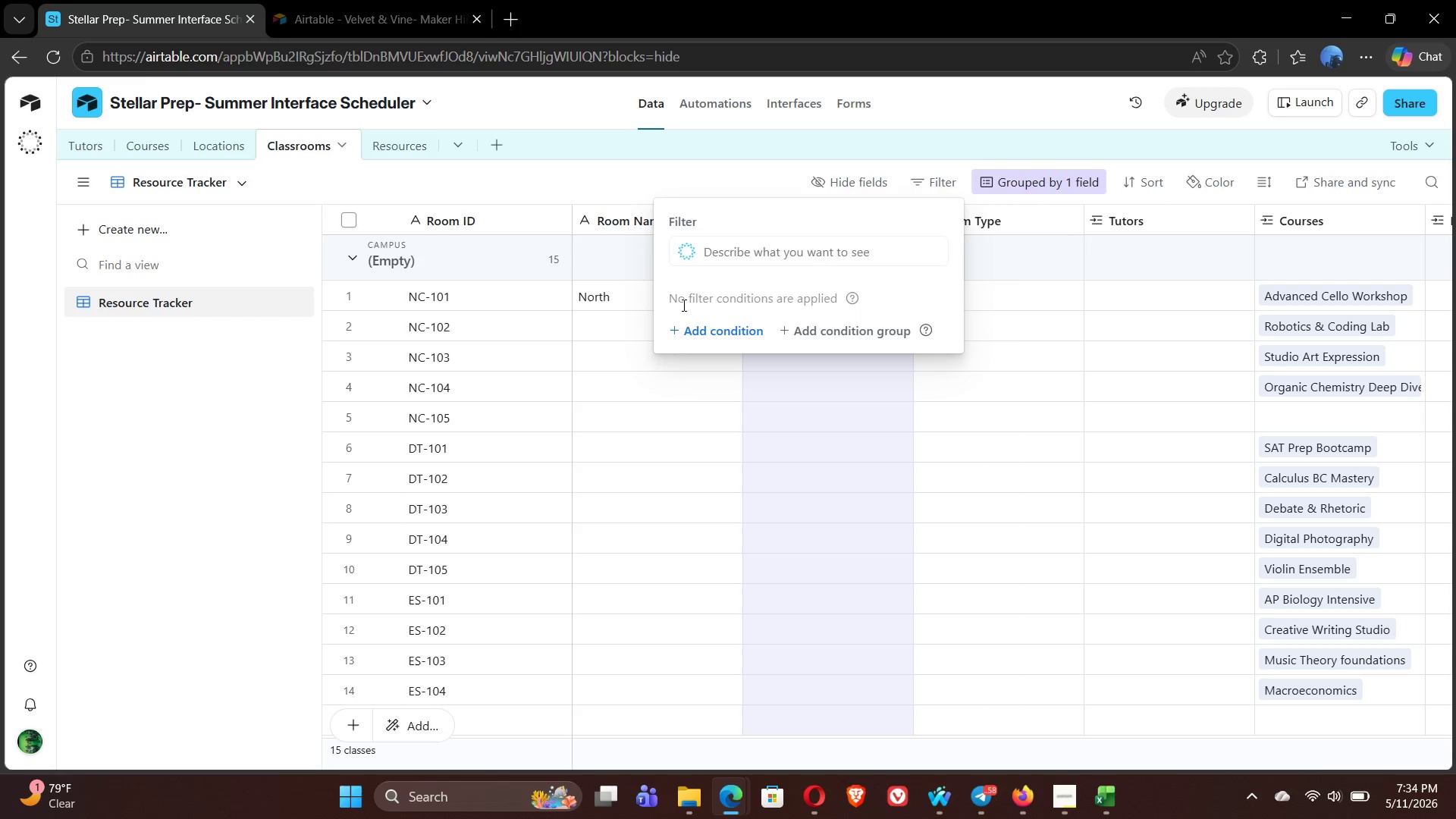 
left_click([704, 323])
 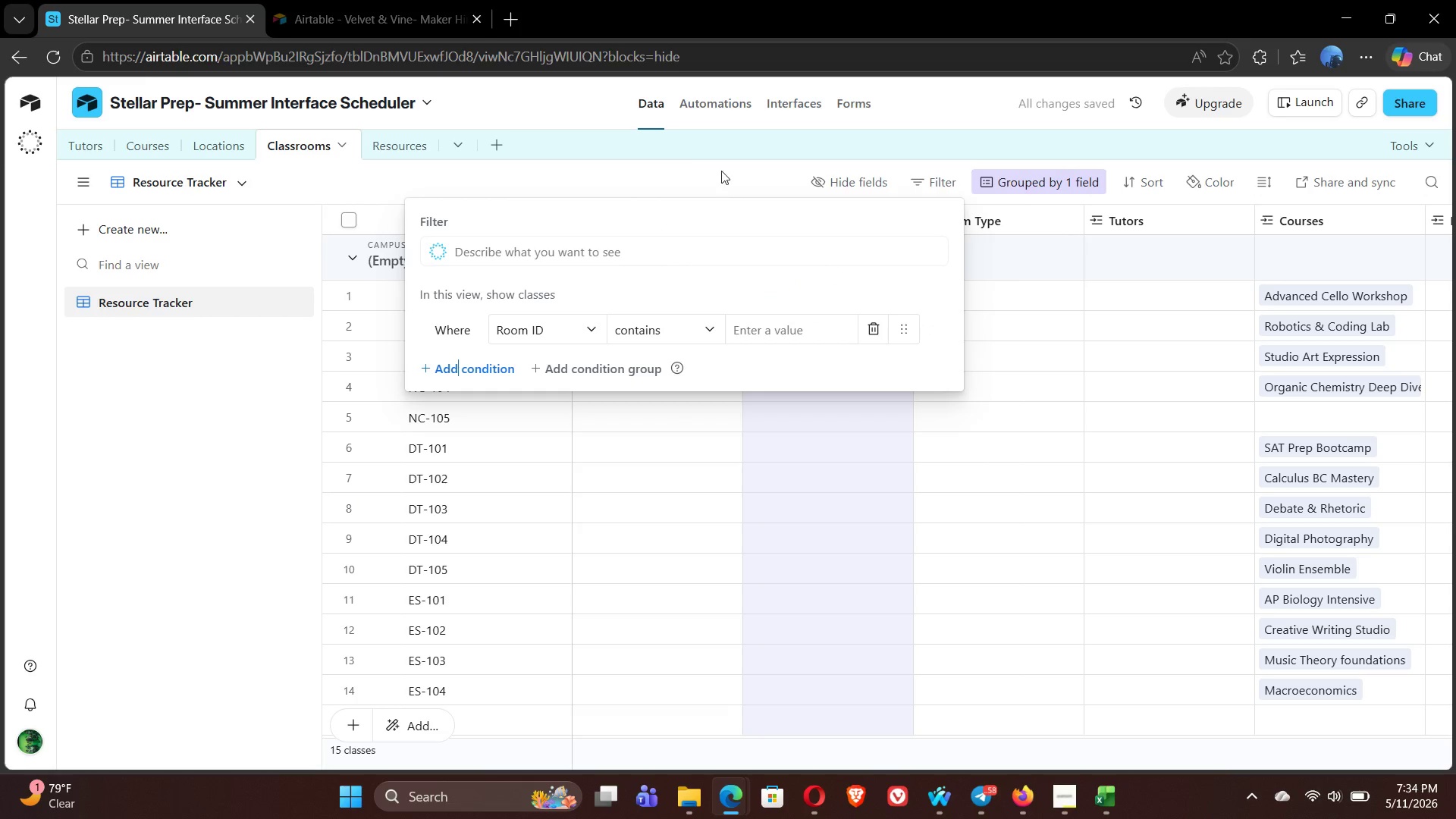 
left_click([390, 135])
 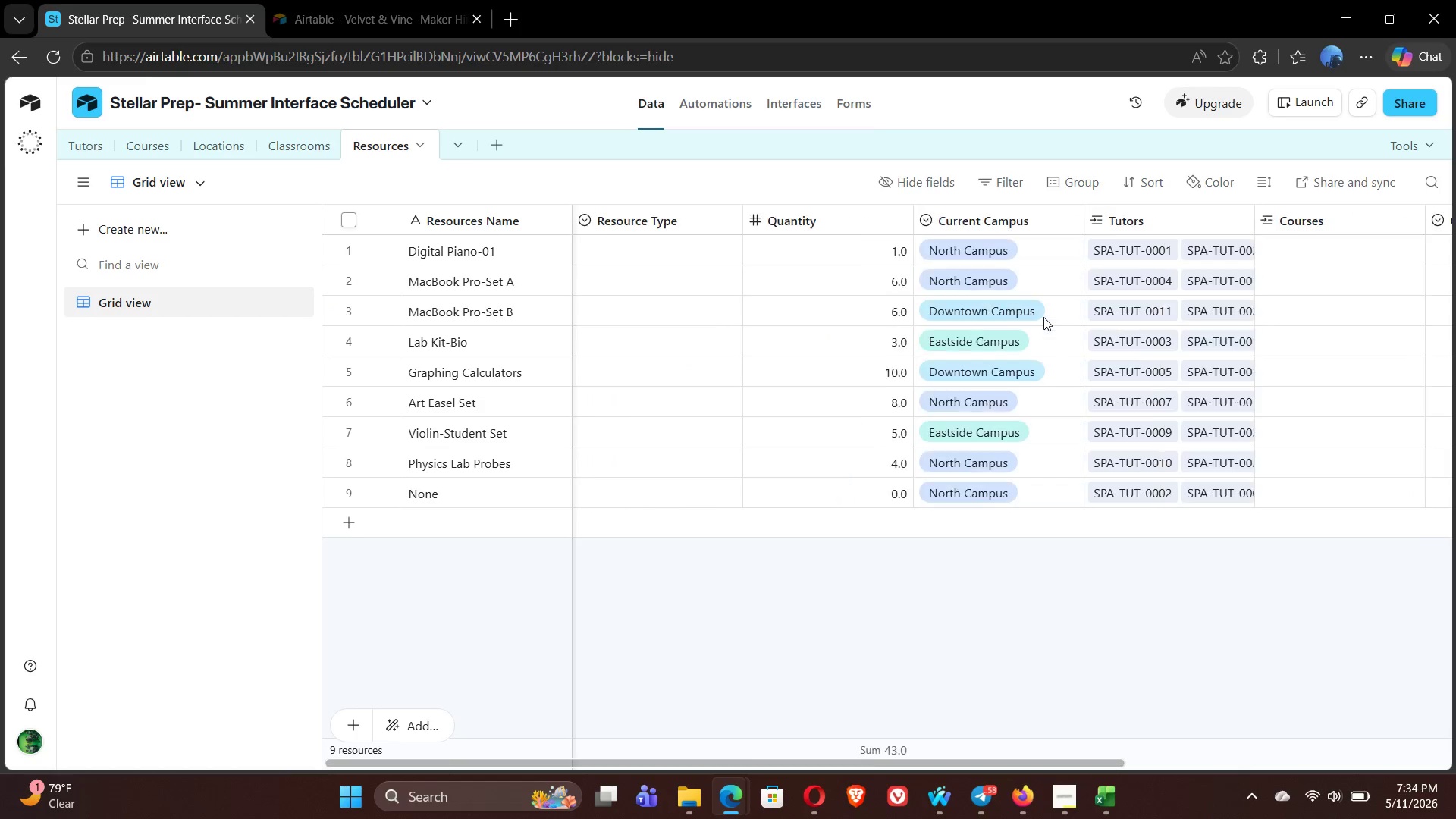 
wait(8.97)
 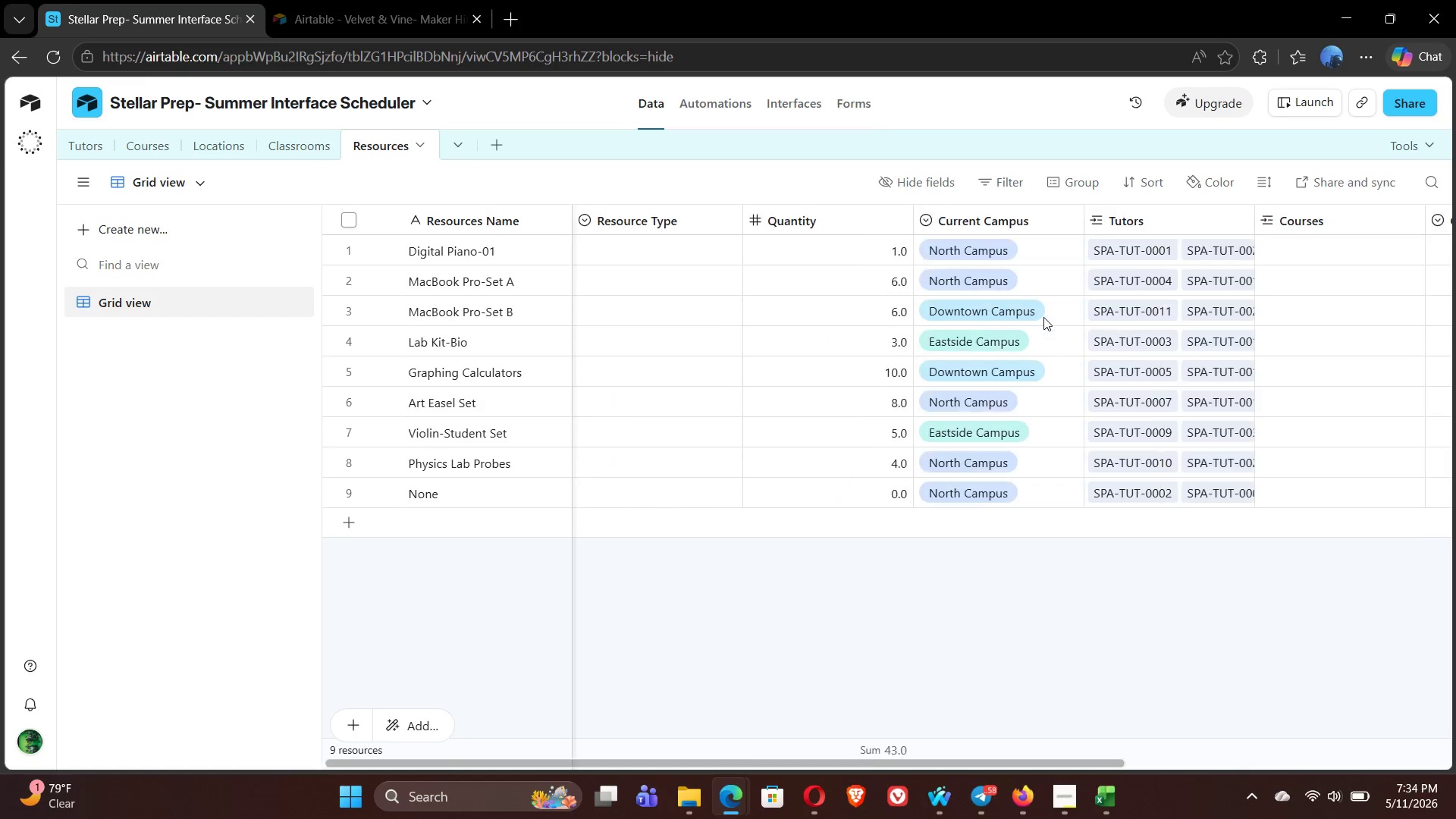 
double_click([1341, 223])
 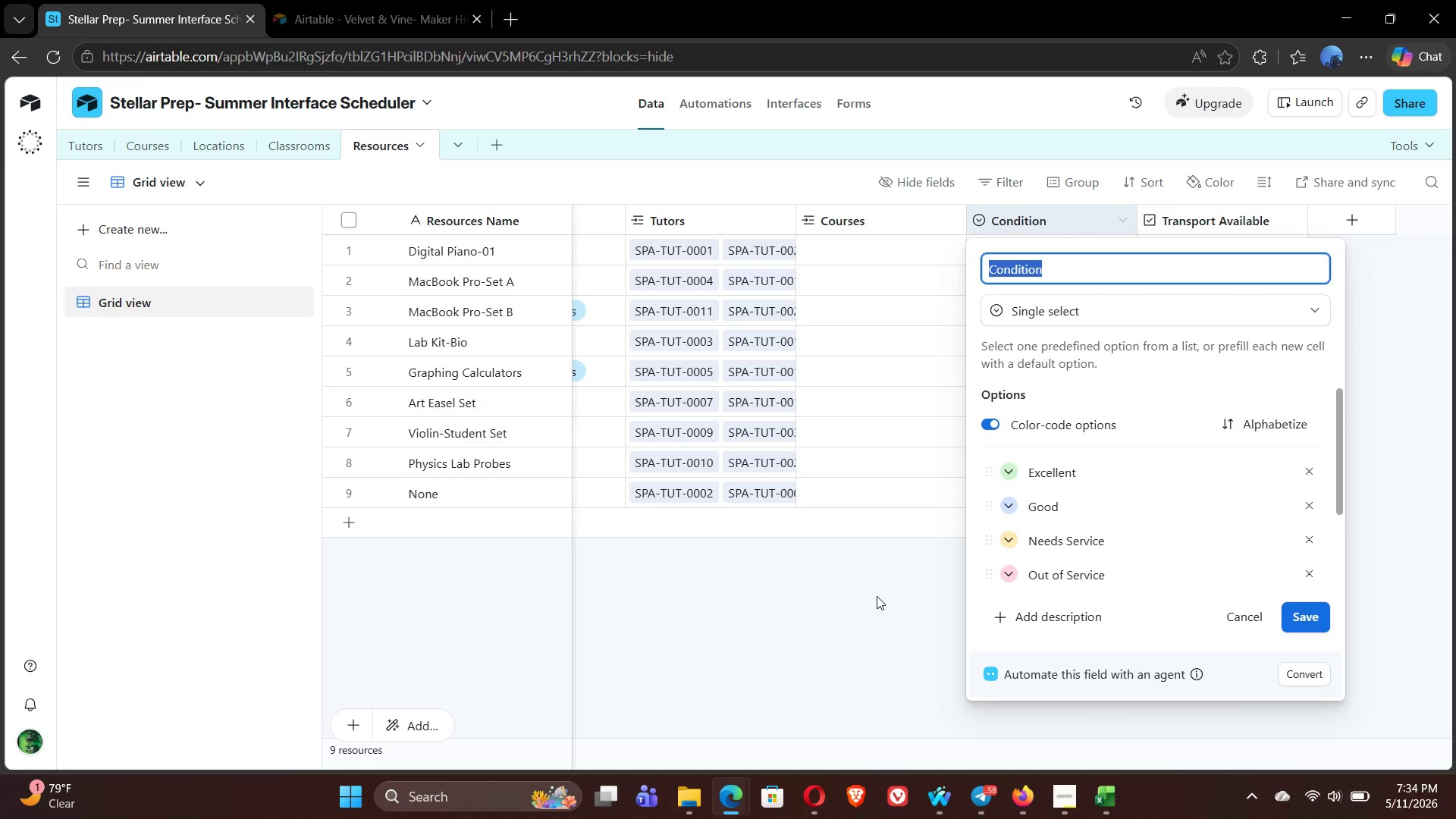 
left_click([829, 623])
 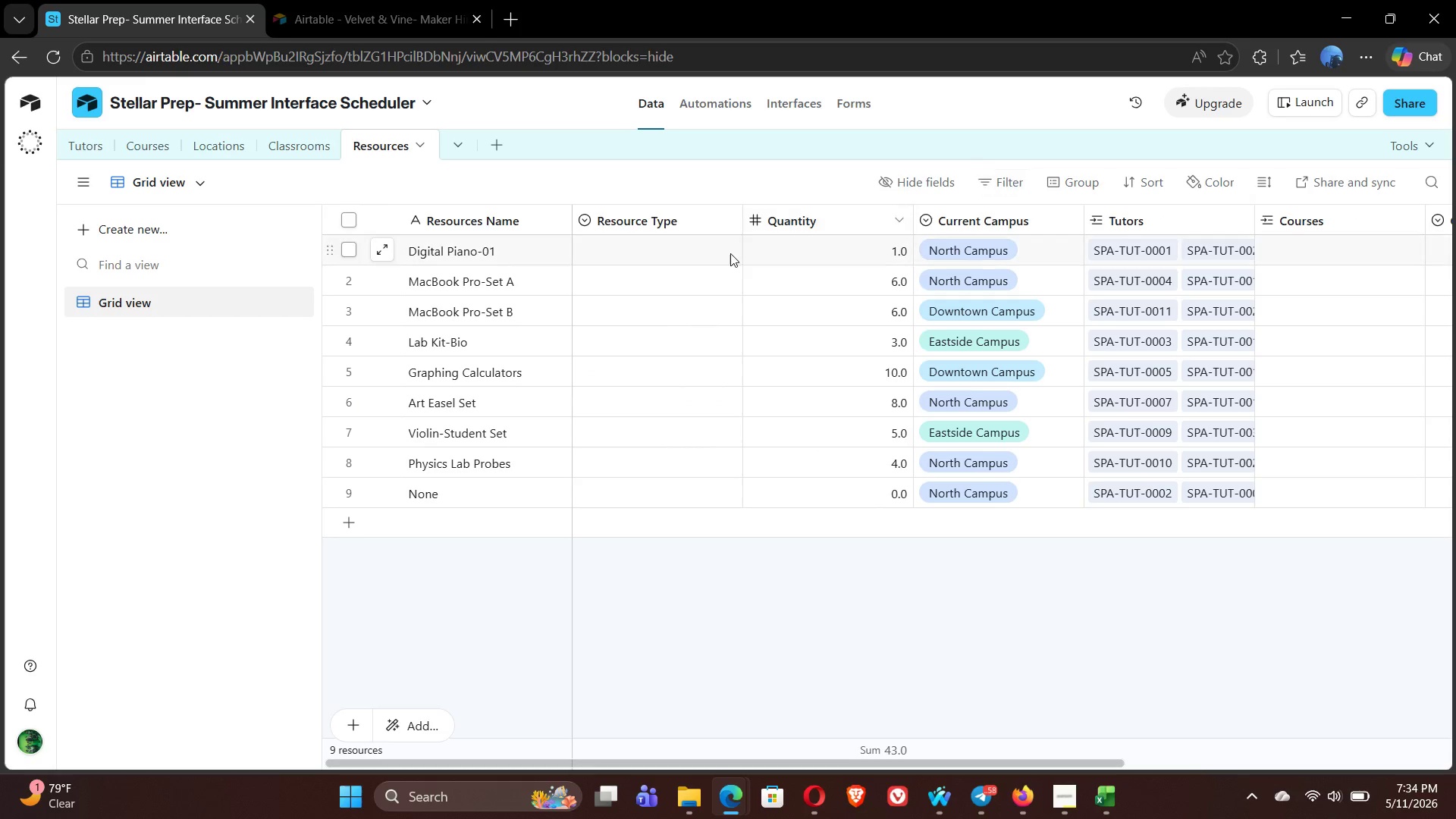 
wait(5.94)
 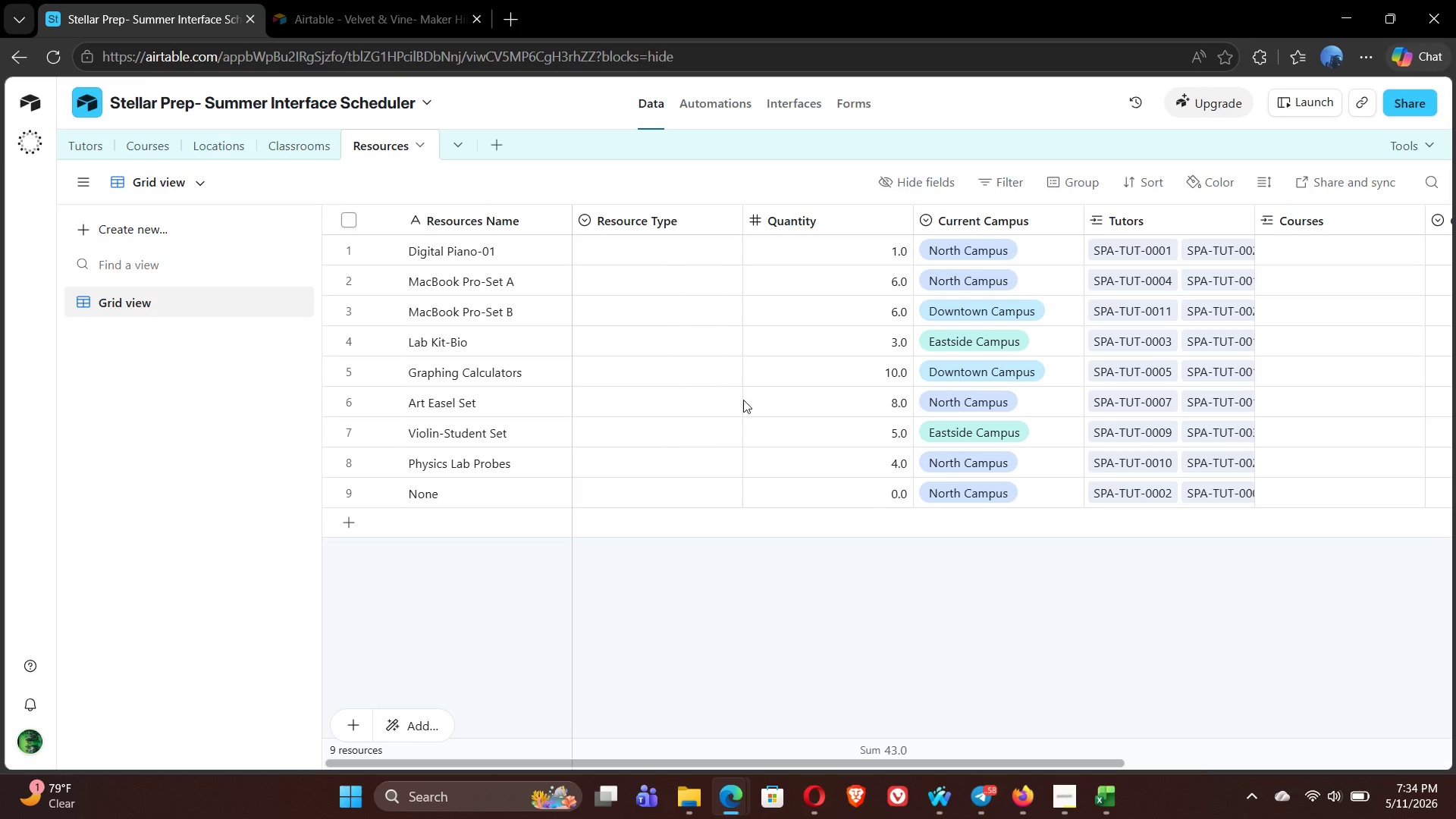 
left_click([304, 143])
 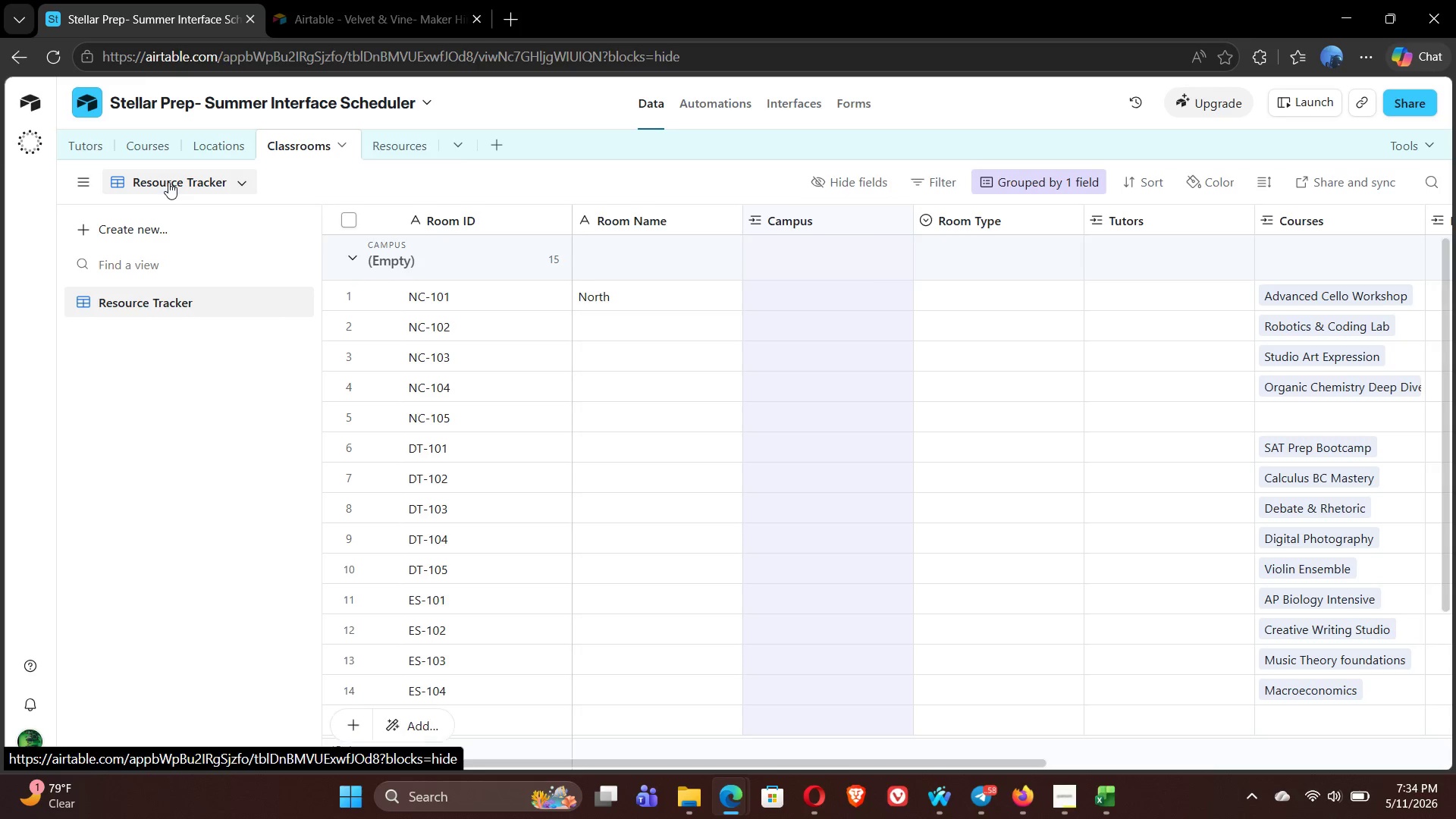 
double_click([168, 182])
 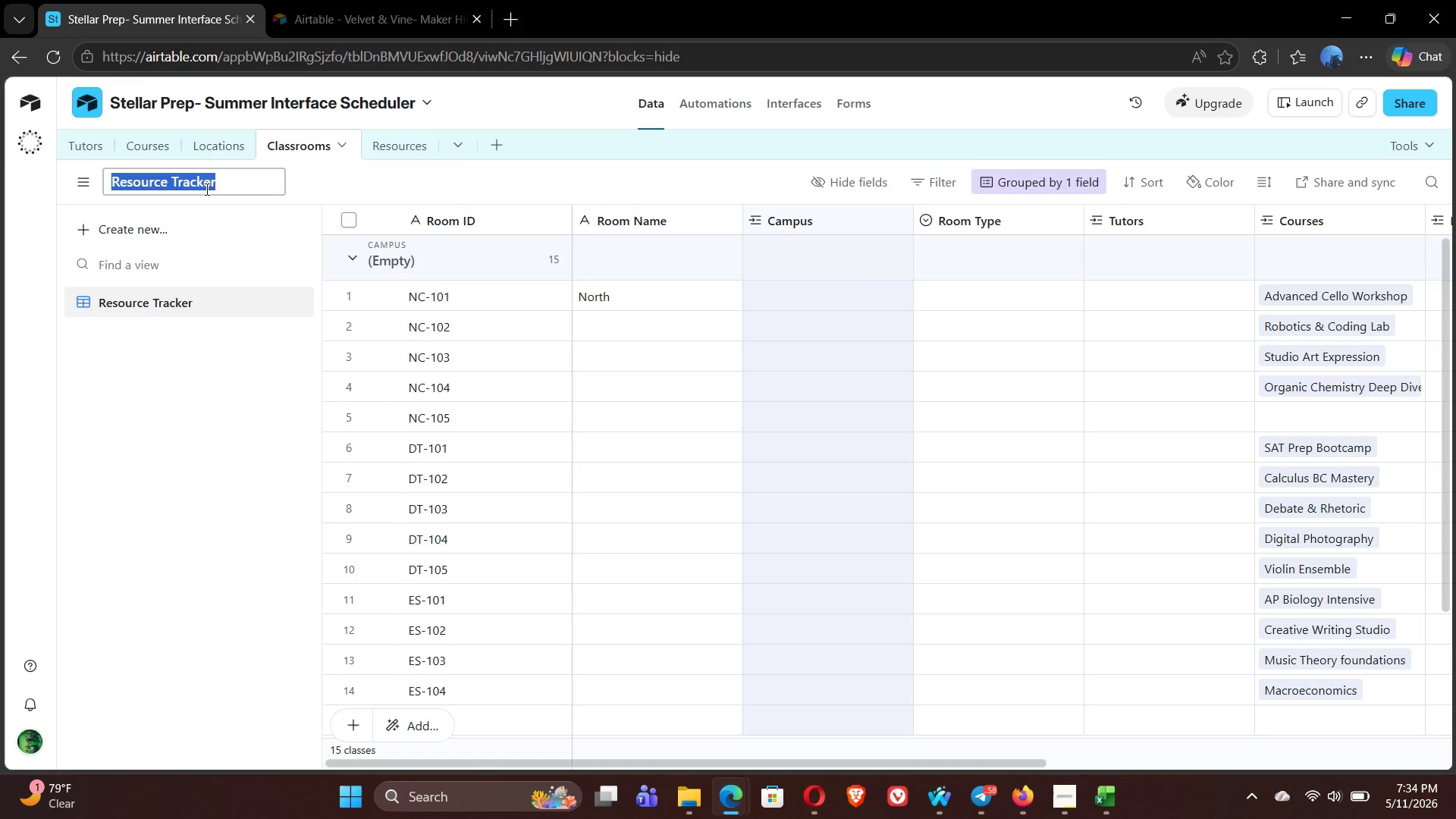 
key(Backspace)
type(class)
 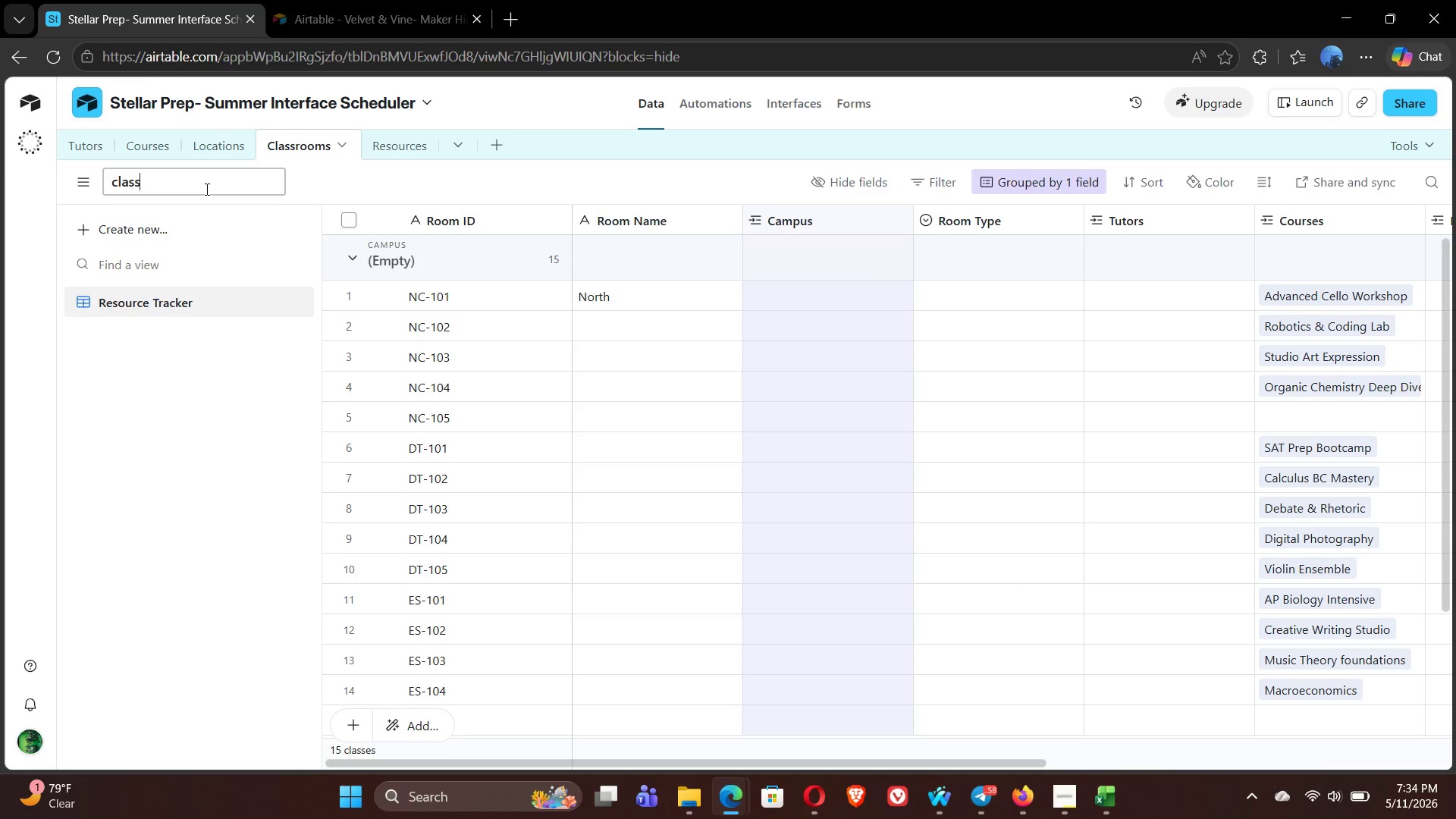 
key(Enter)
 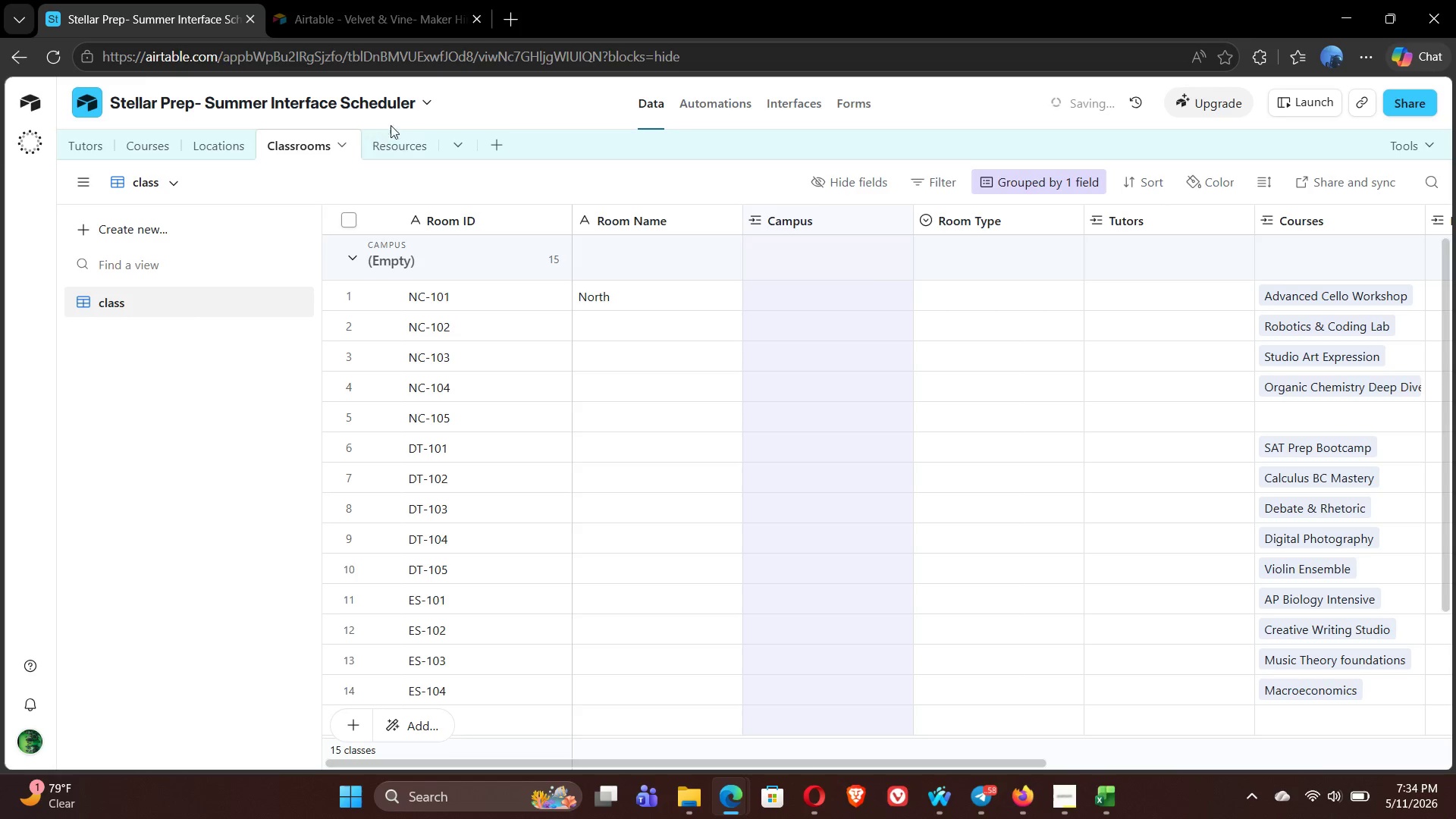 
left_click([395, 143])
 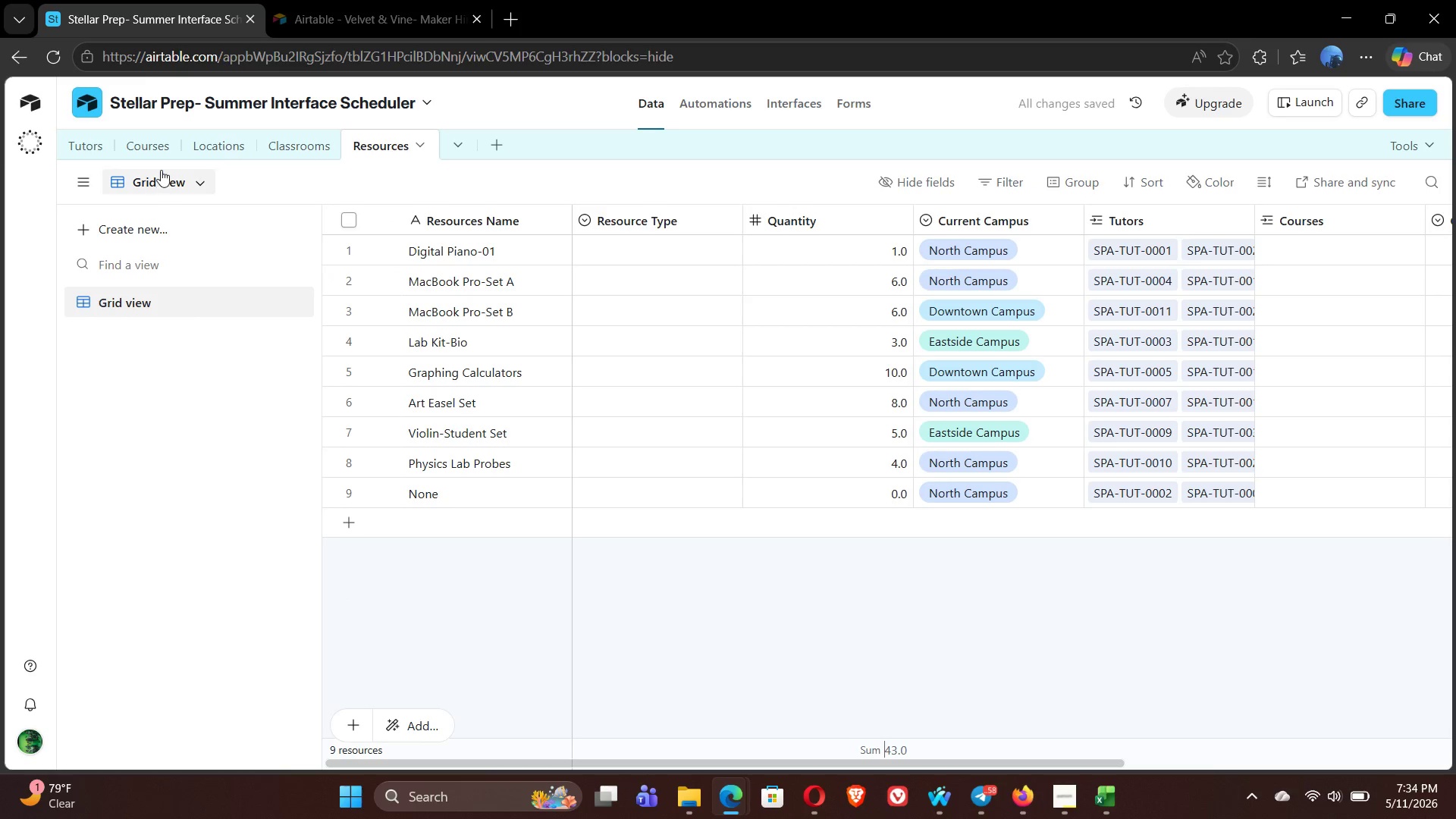 
double_click([161, 186])
 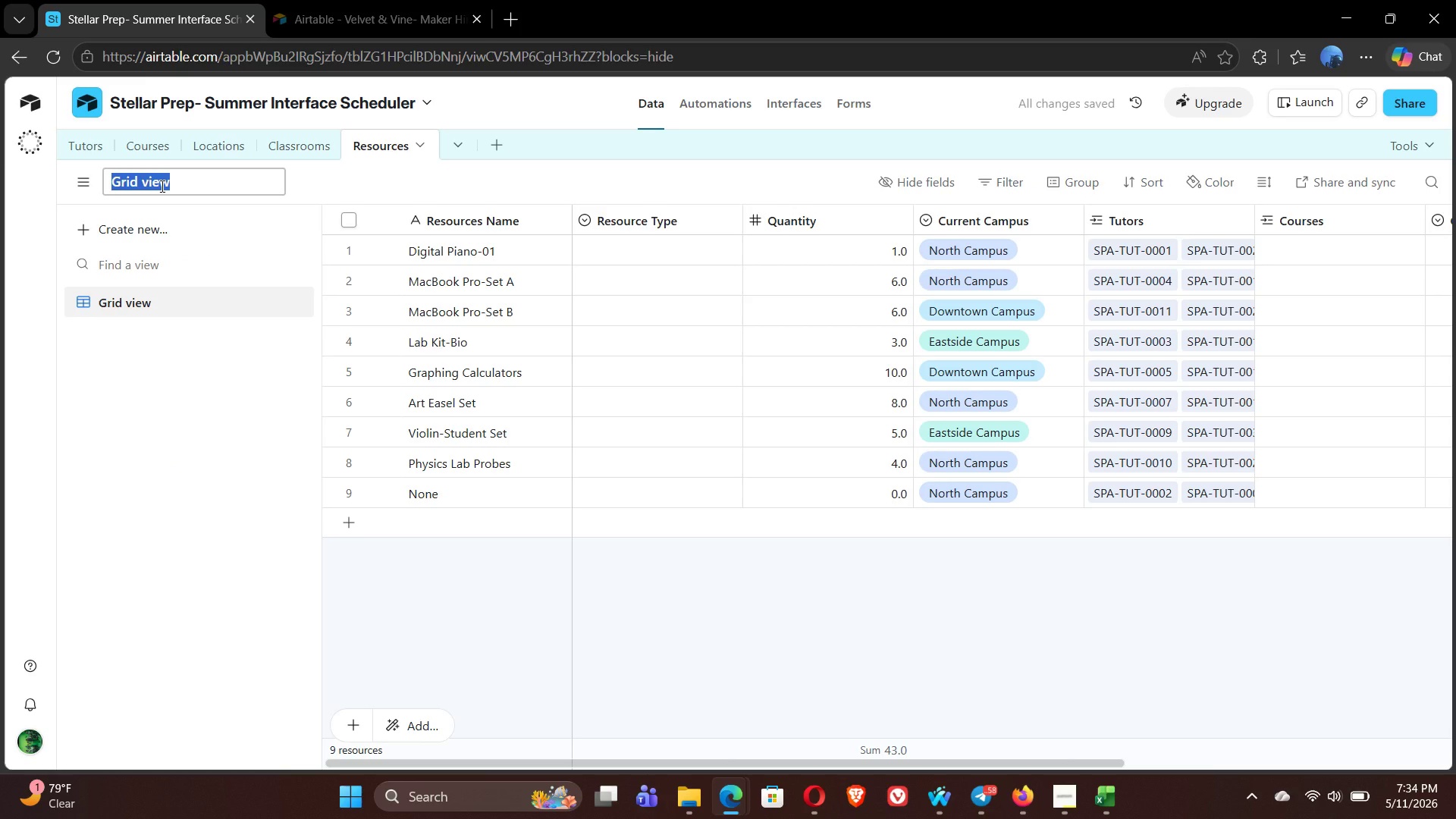 
type(Resources tracker)
 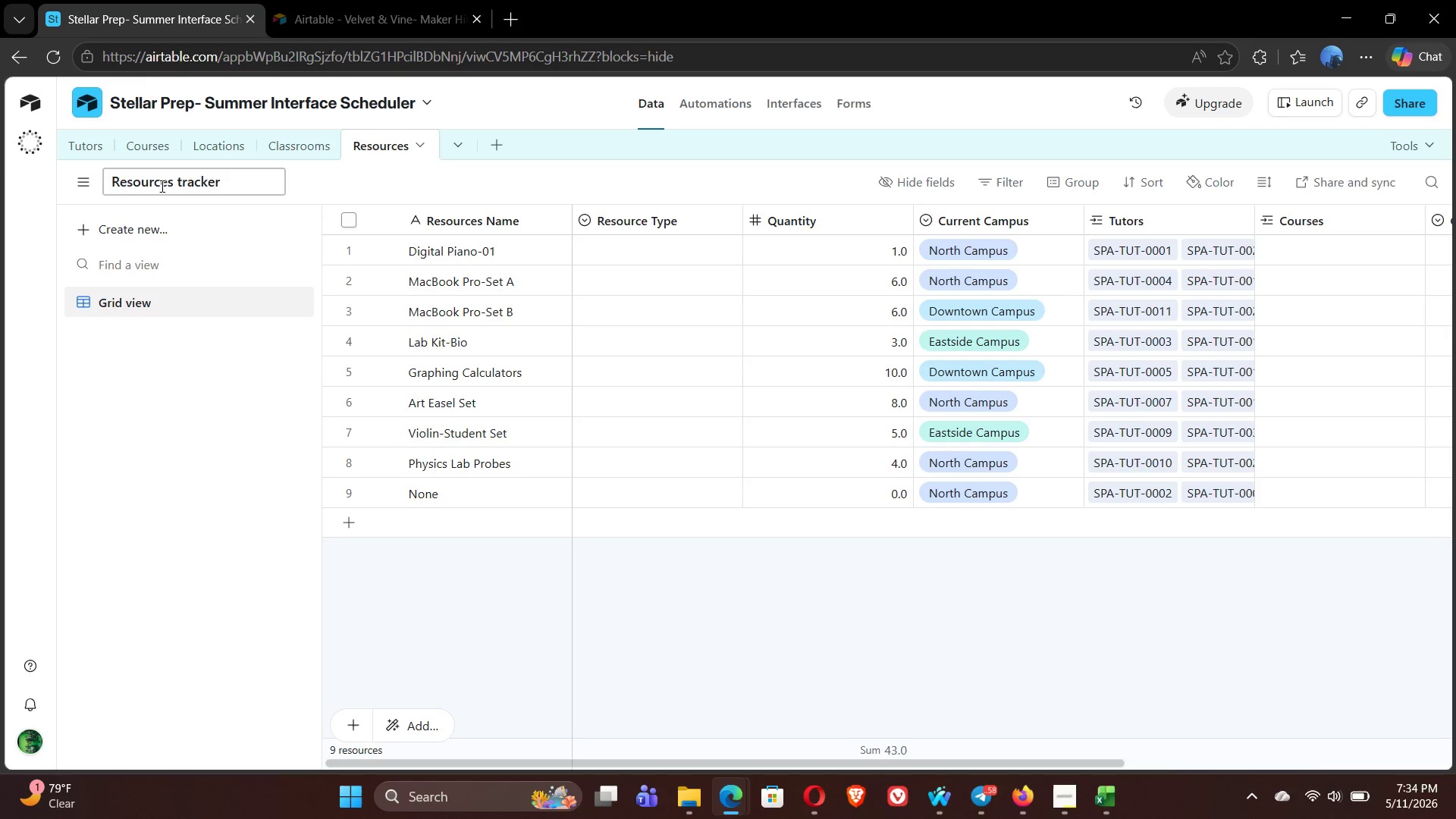 
key(Enter)
 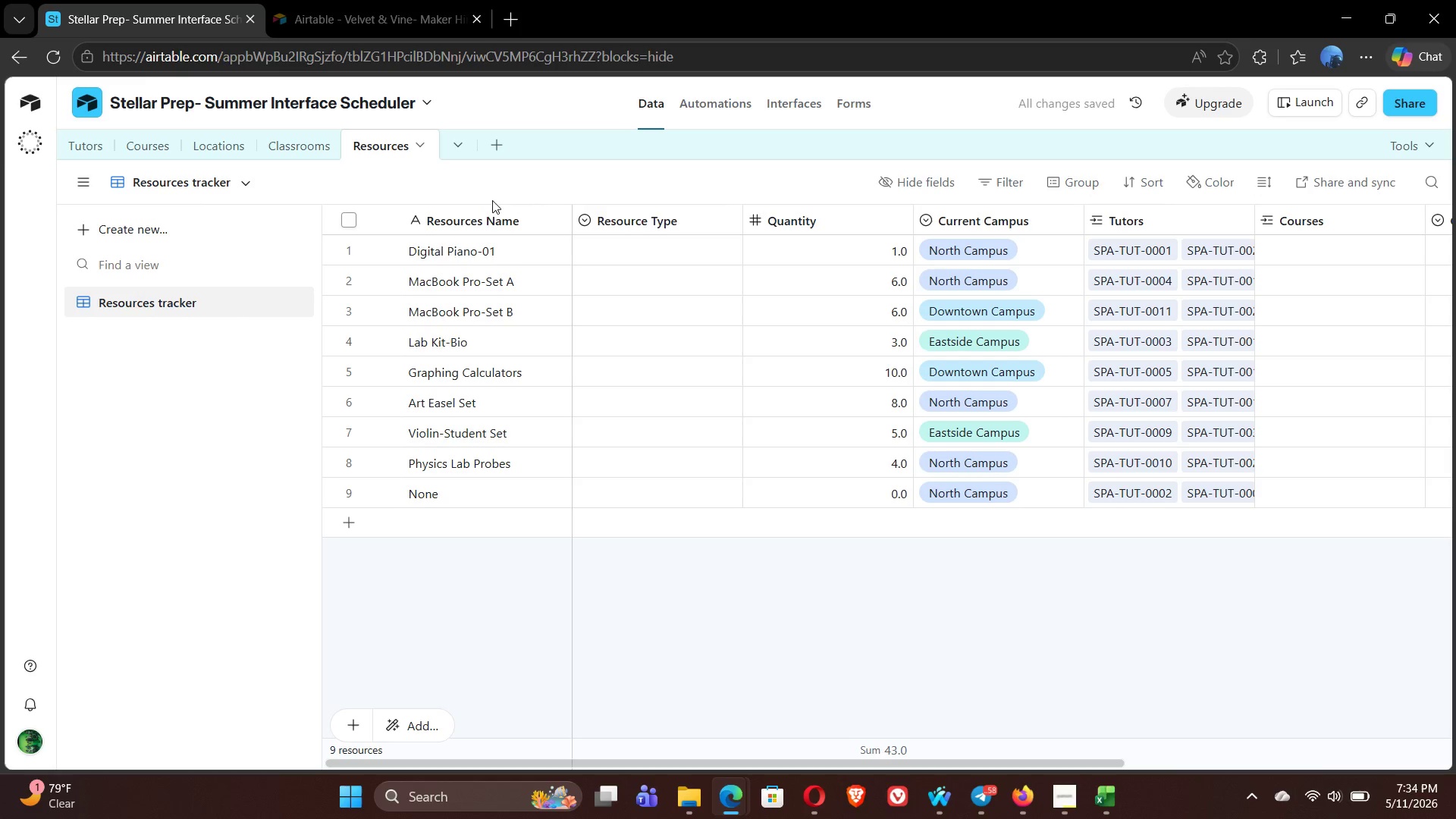 
left_click([1081, 188])
 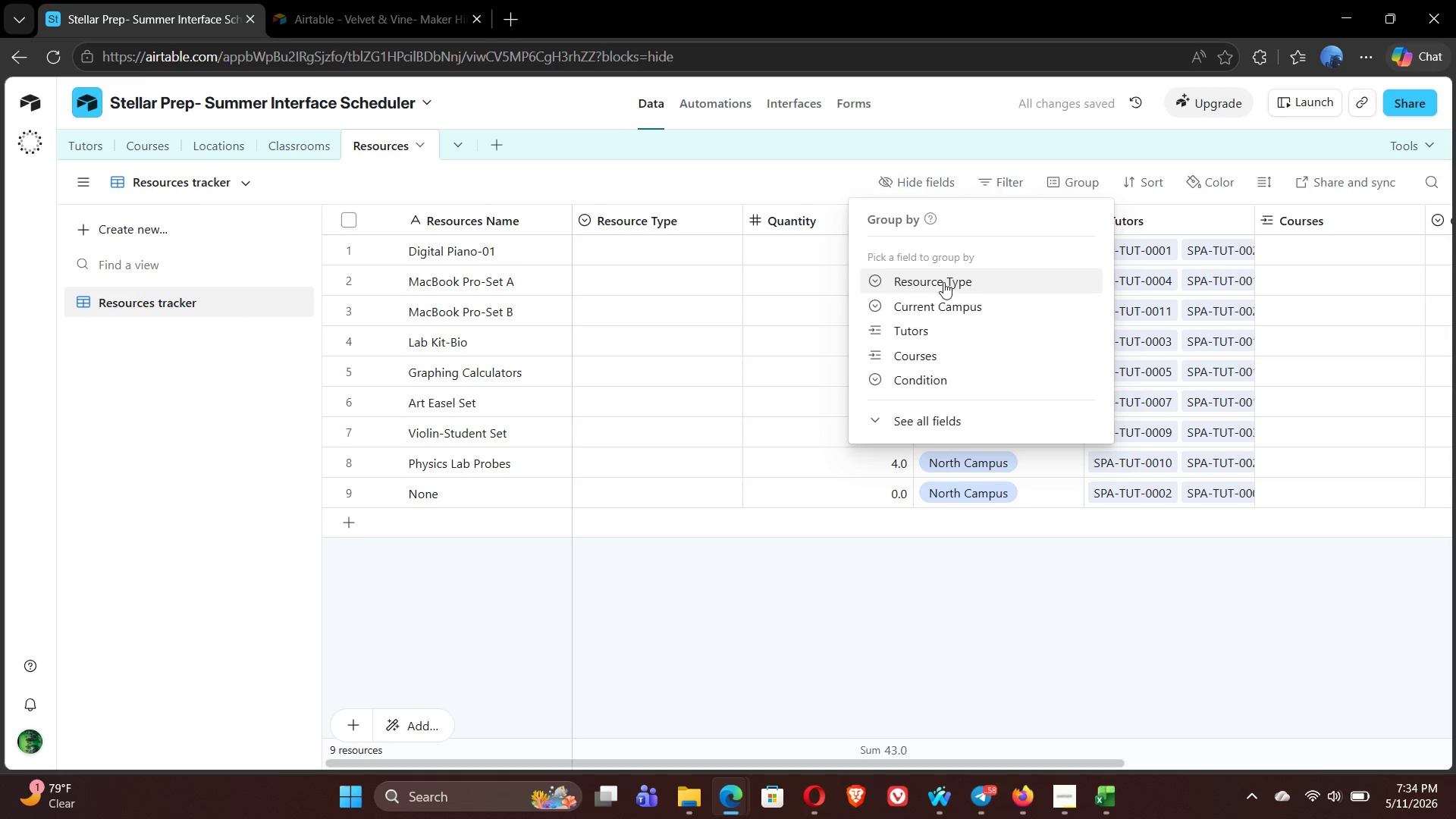 
left_click([938, 300])
 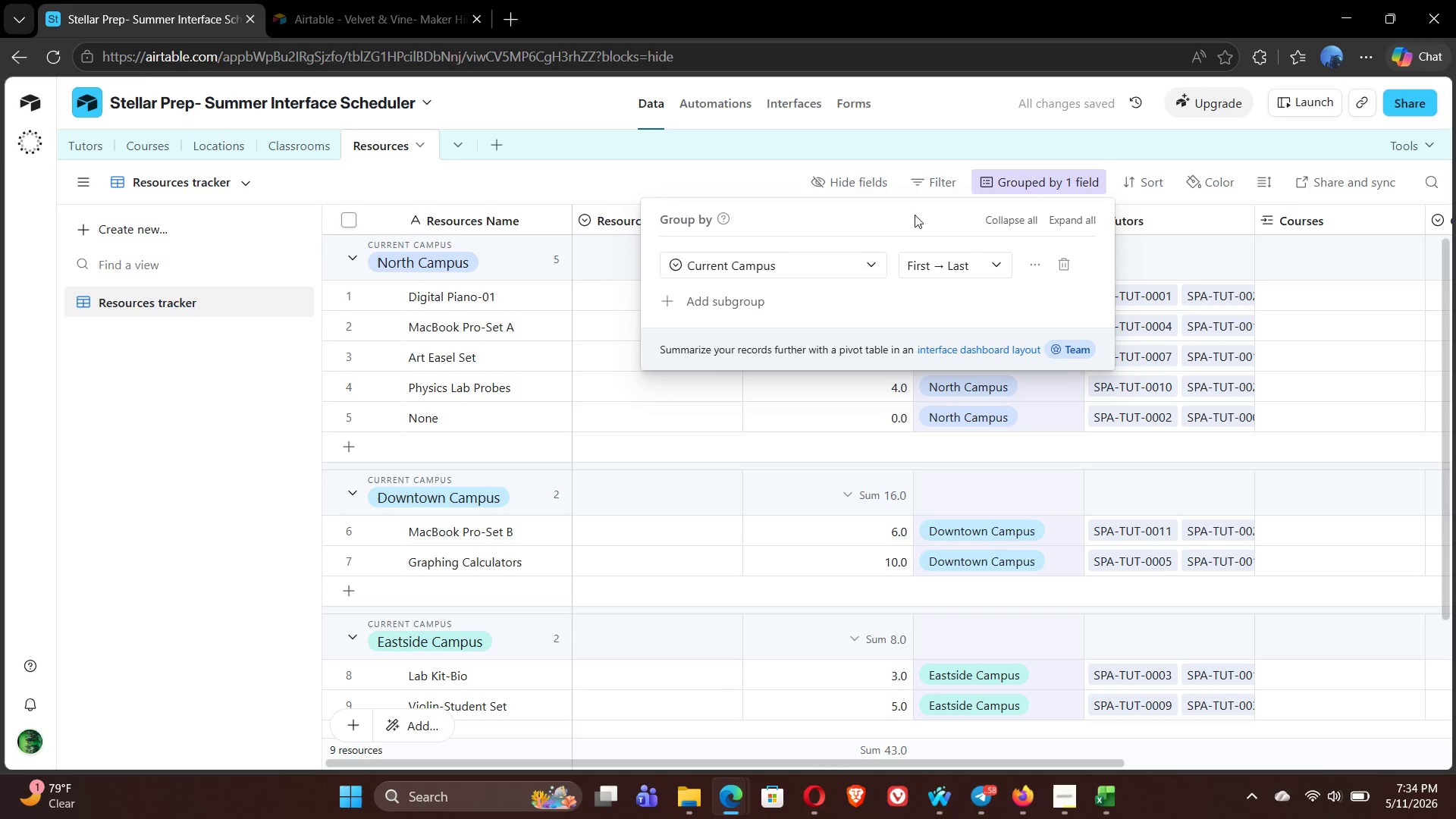 
left_click([934, 180])
 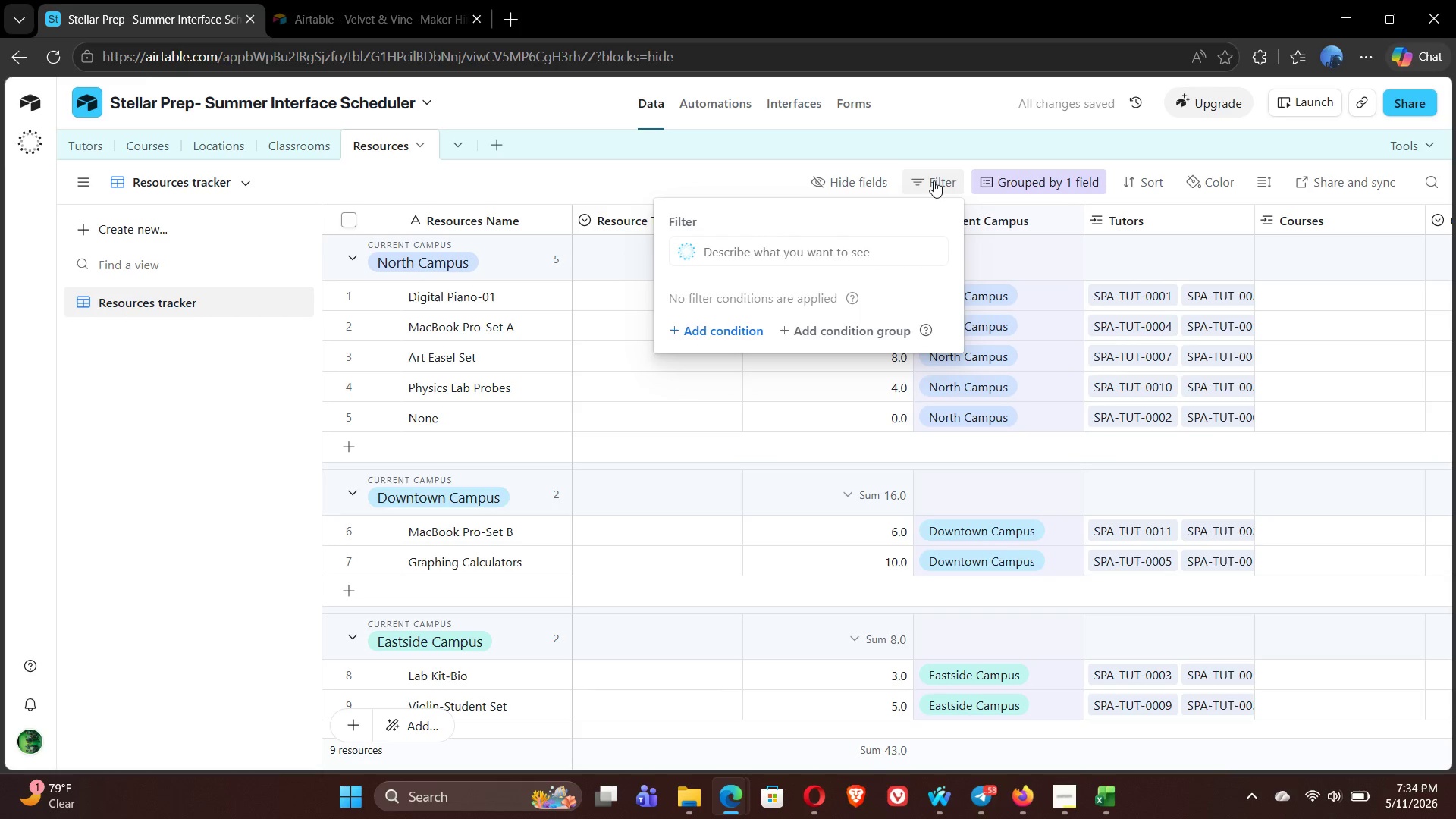 
left_click([934, 180])
 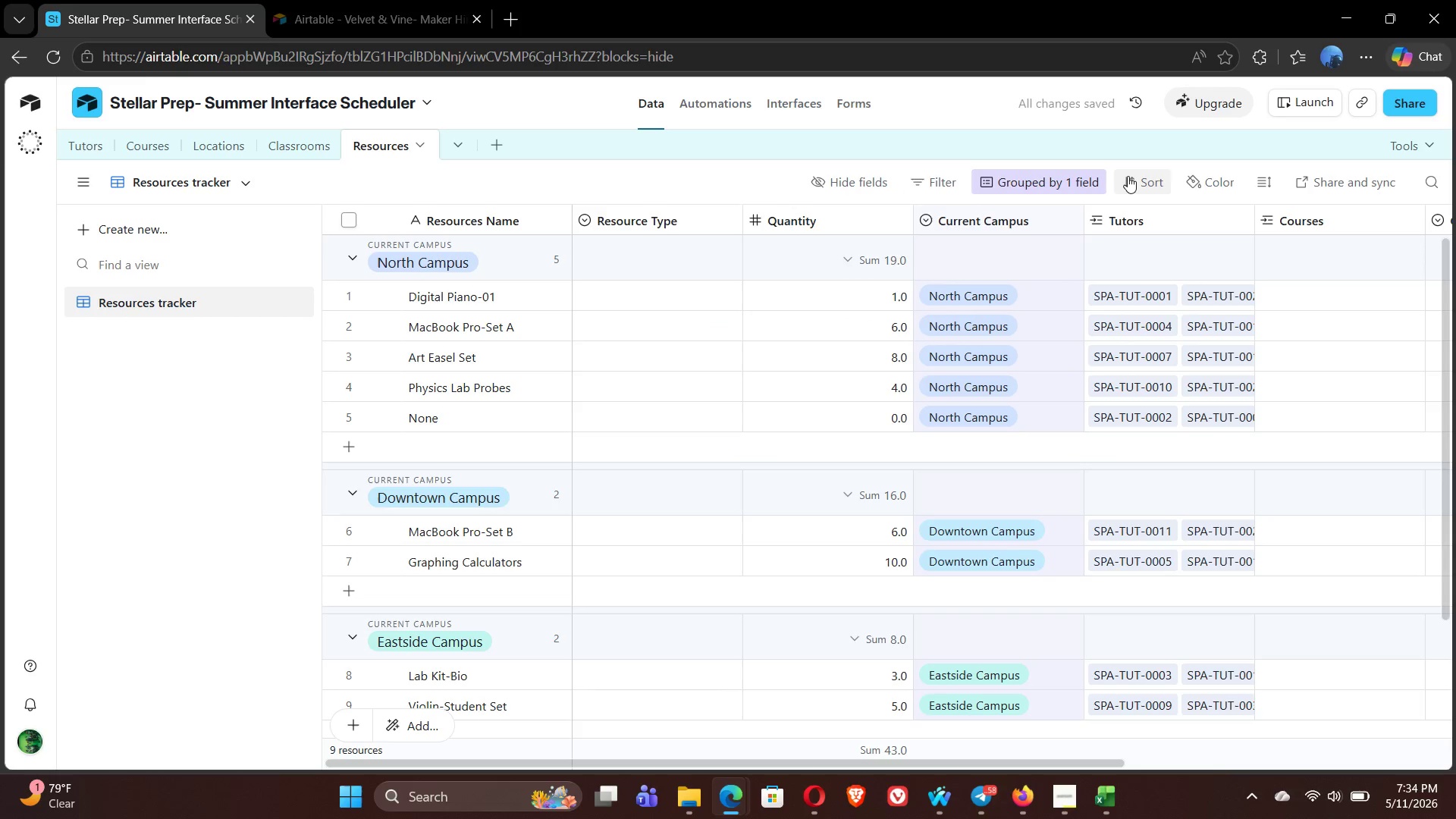 
left_click([1128, 176])
 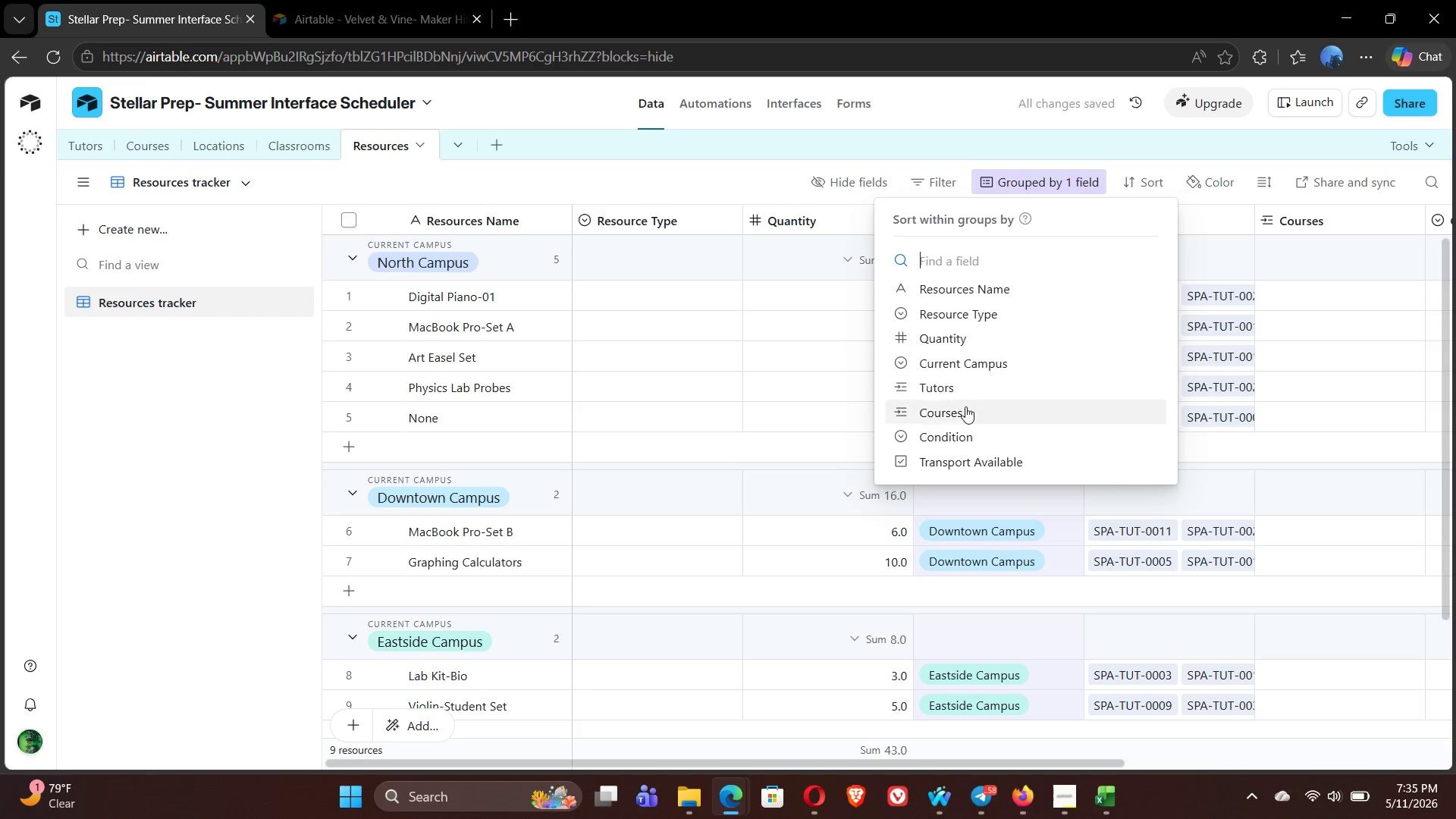 
left_click([965, 435])
 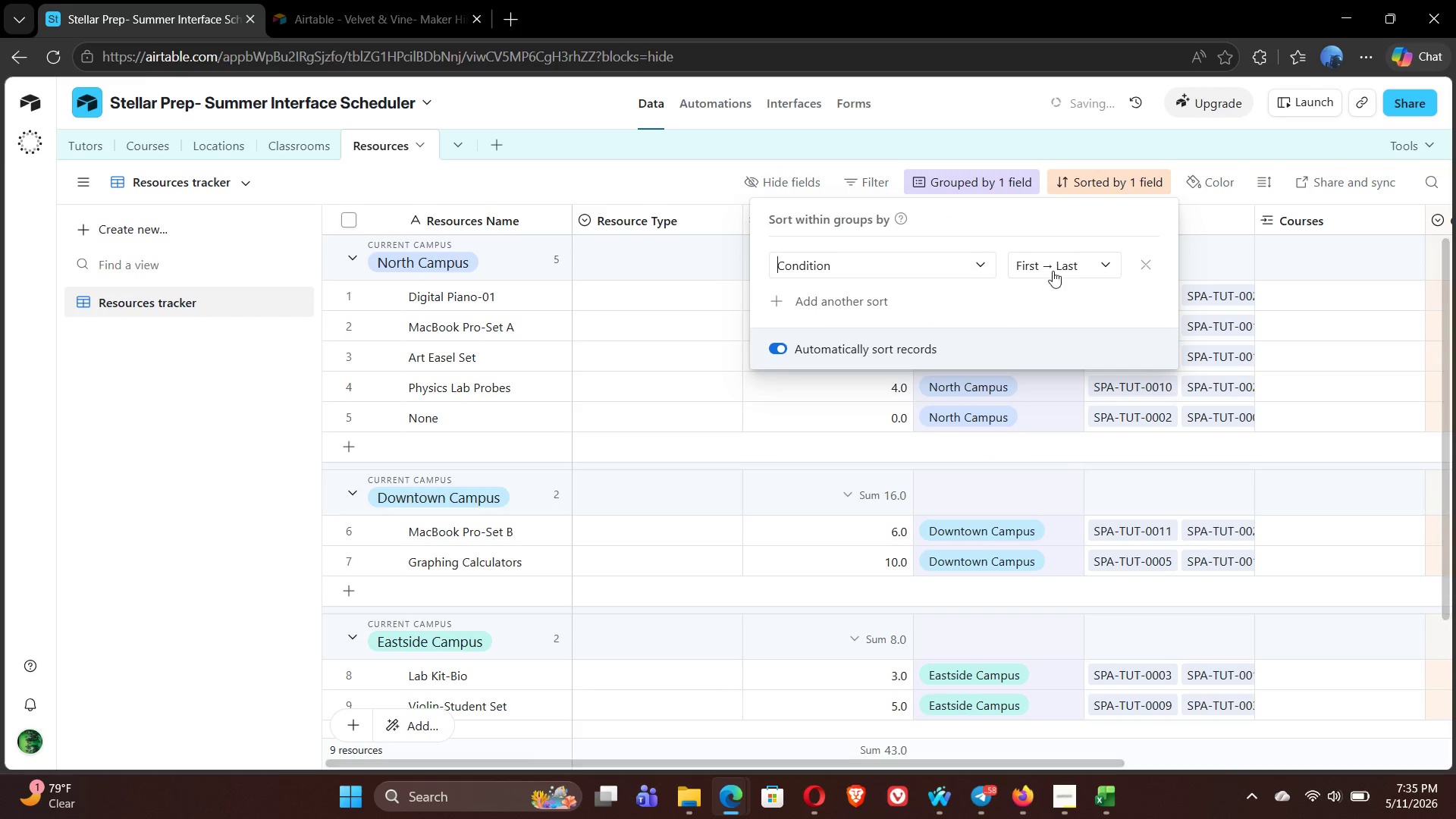 
left_click([1077, 255])
 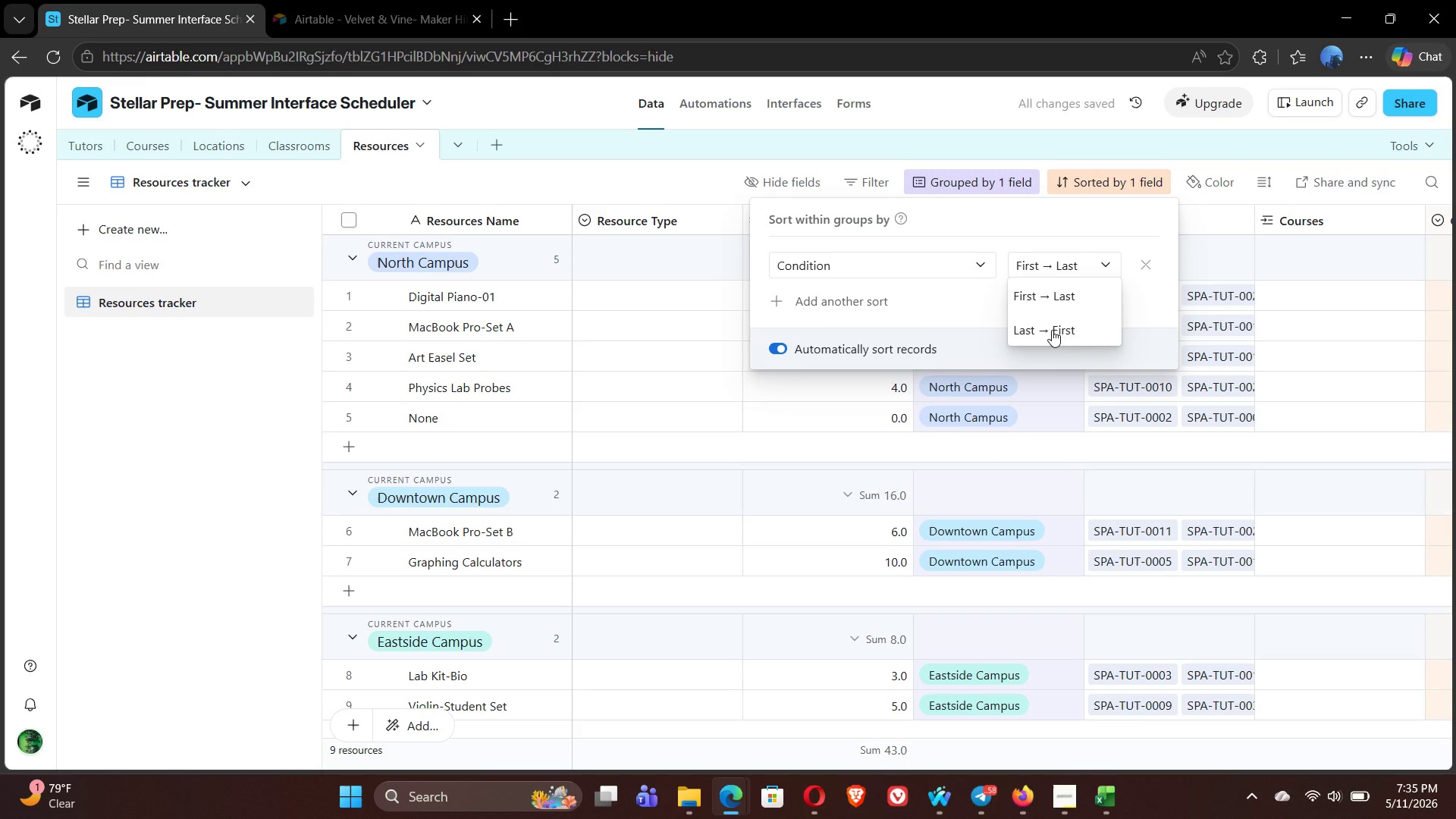 
left_click([1052, 330])
 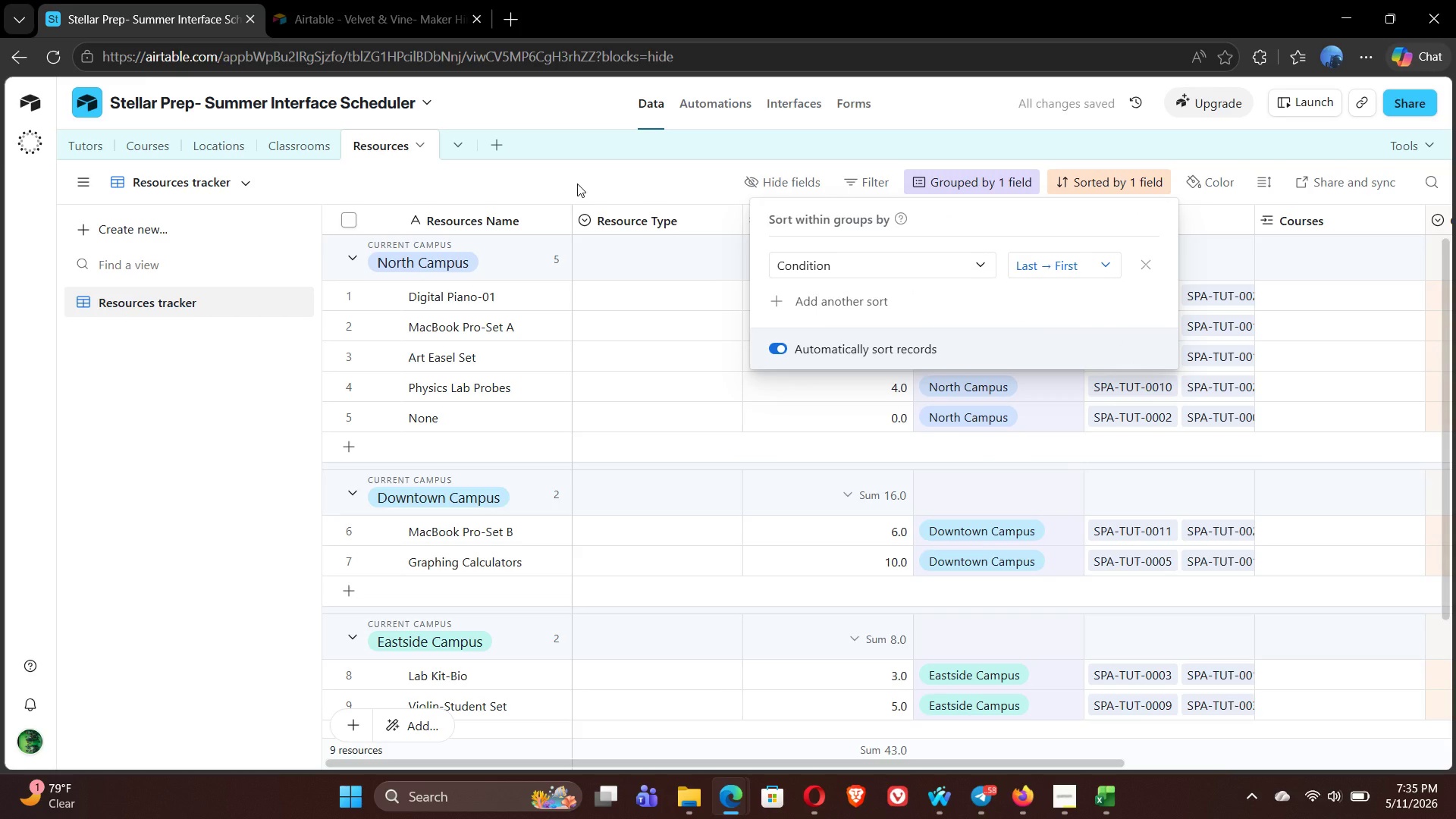 
left_click([577, 184])
 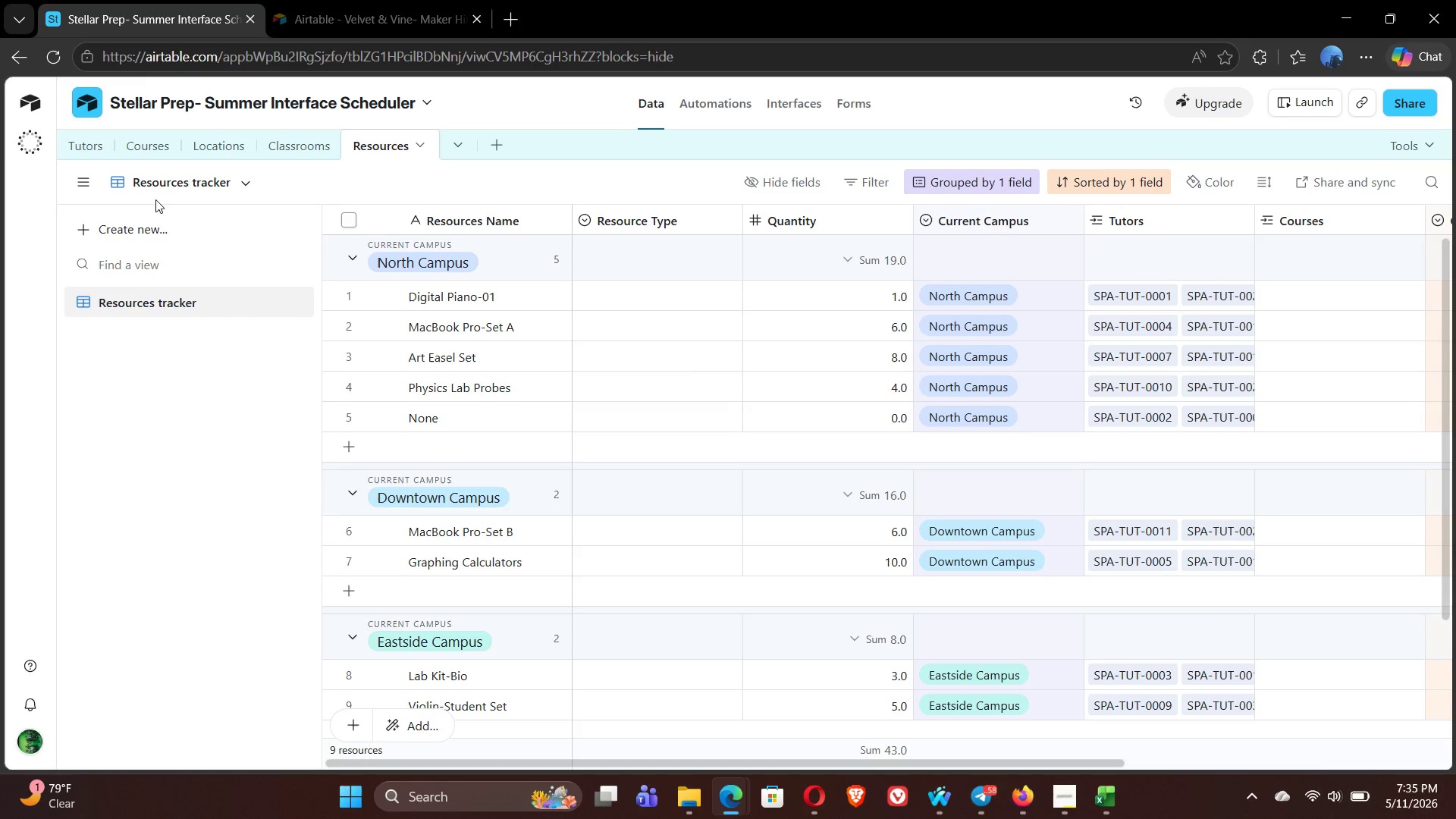 
wait(5.14)
 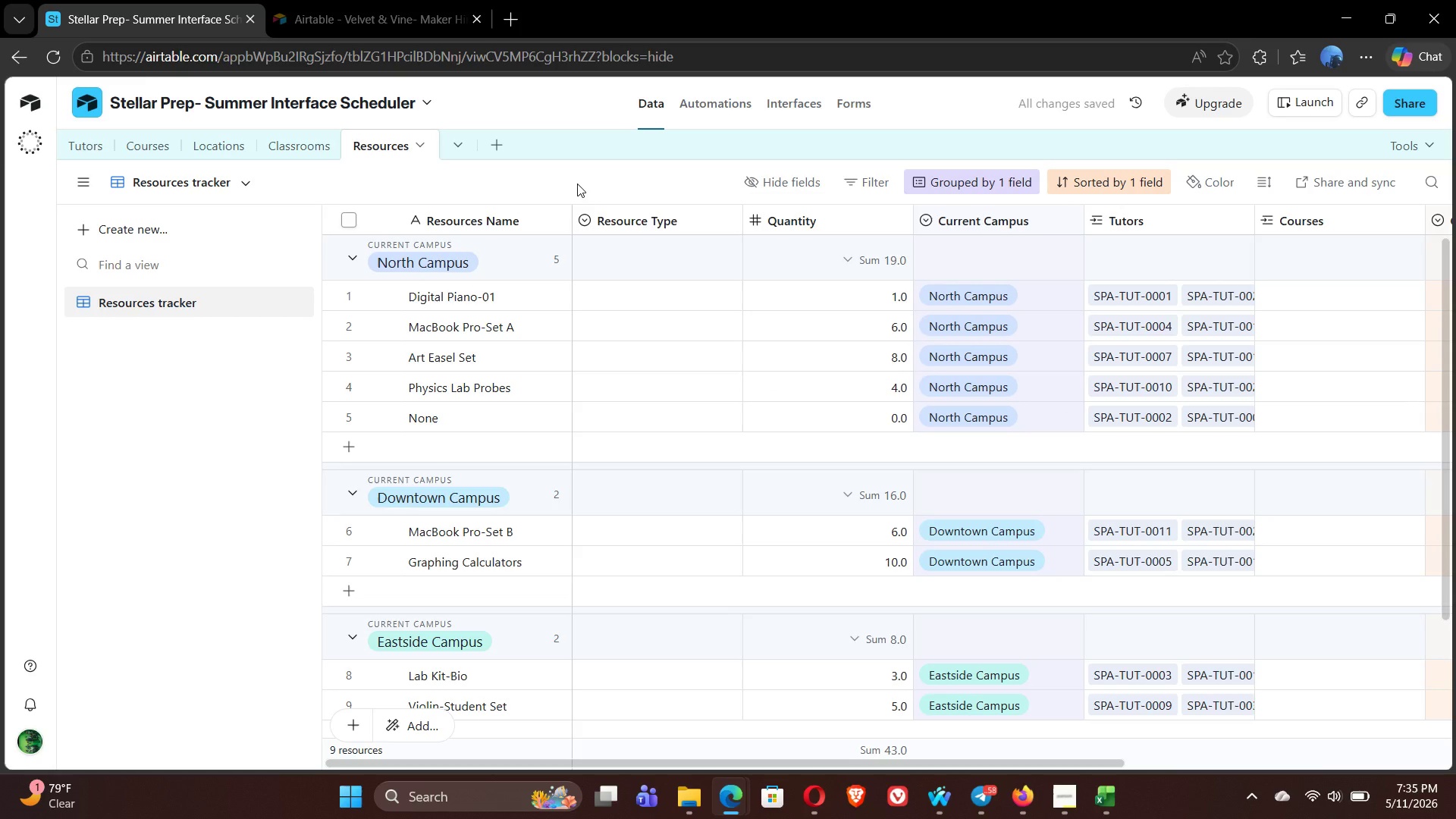 
left_click([121, 231])
 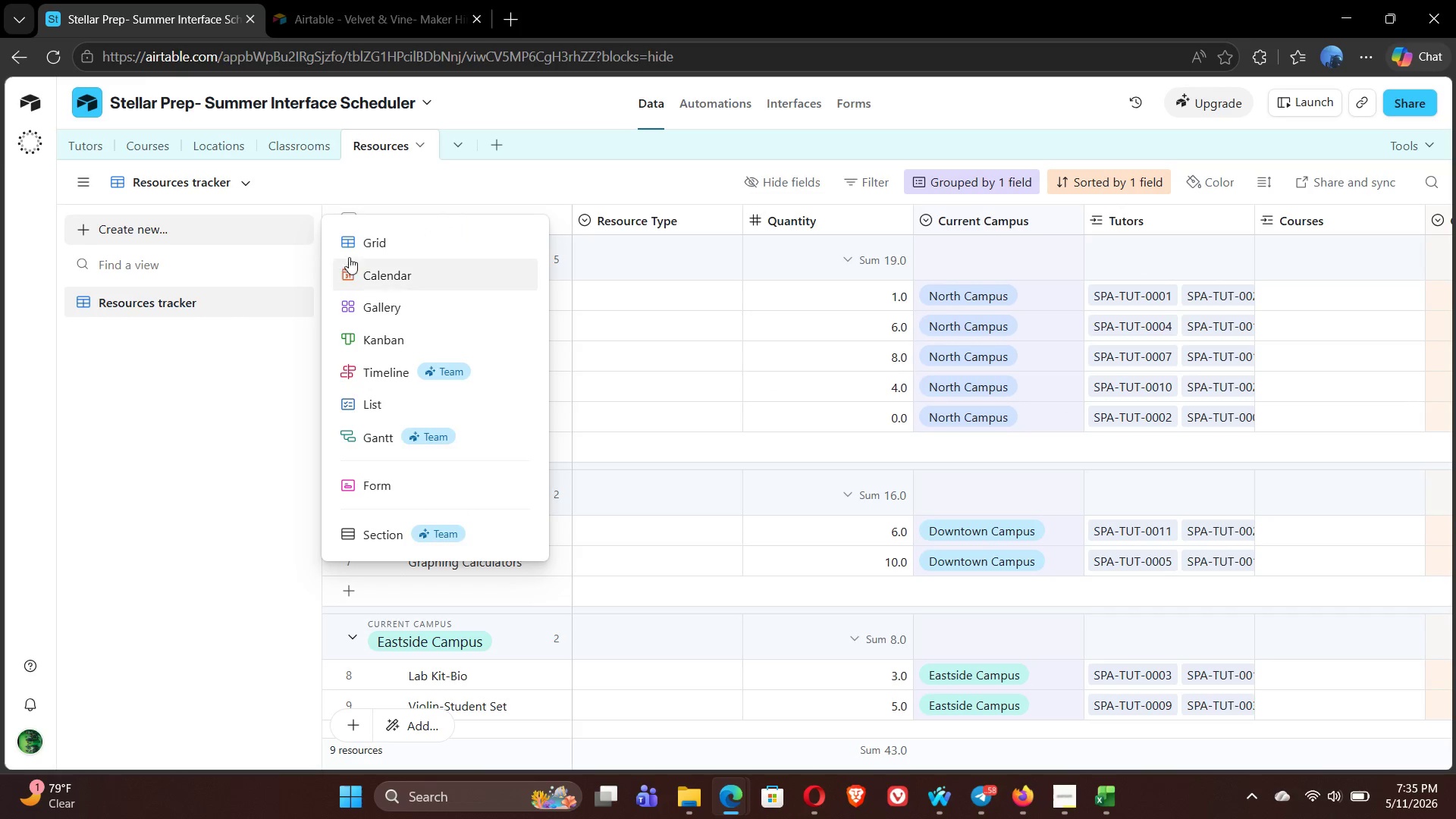 
left_click([368, 253])
 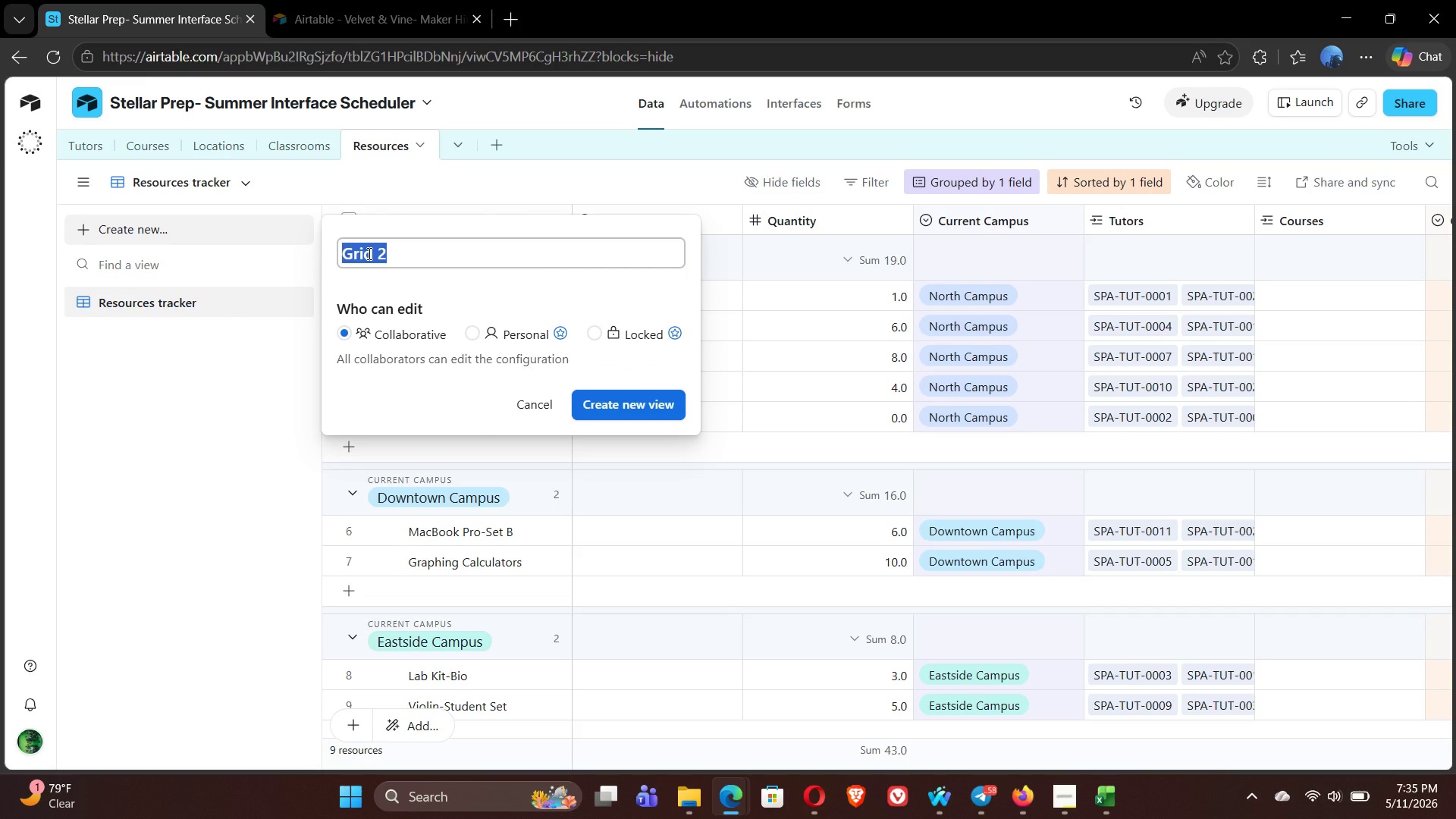 
wait(8.94)
 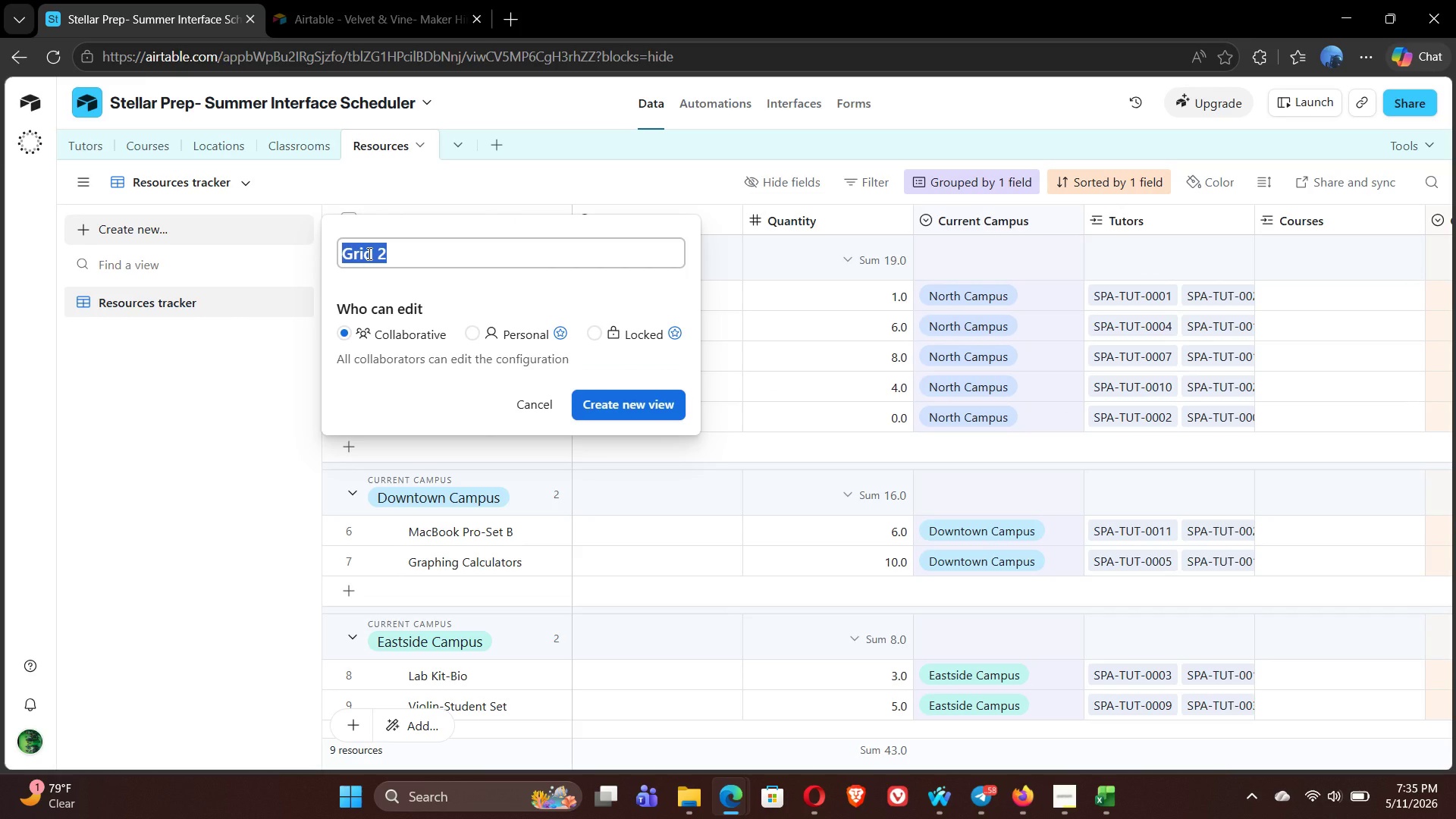 
type(Serviv)
key(Backspace)
type(ce needed)
 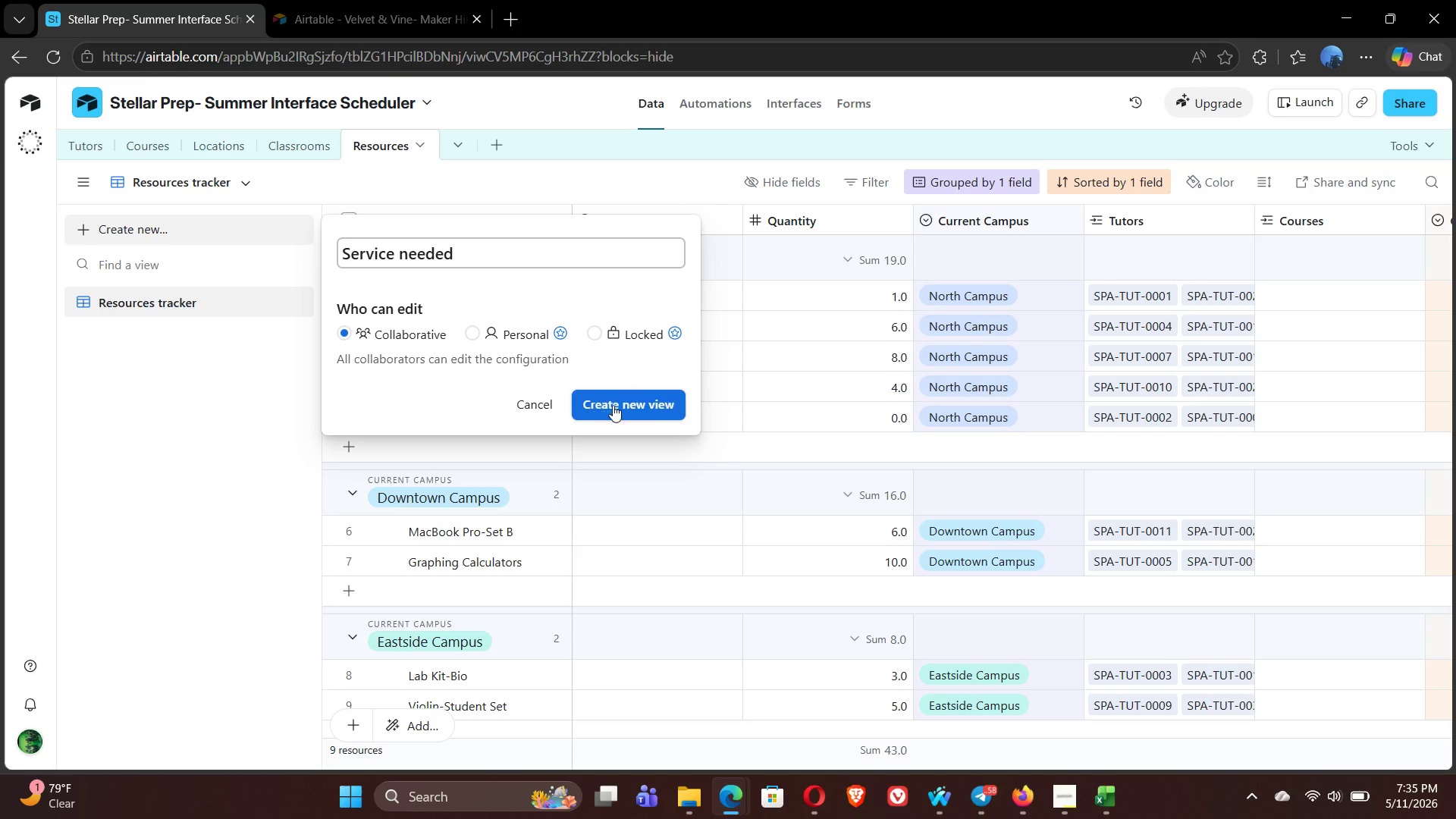 
left_click([620, 405])
 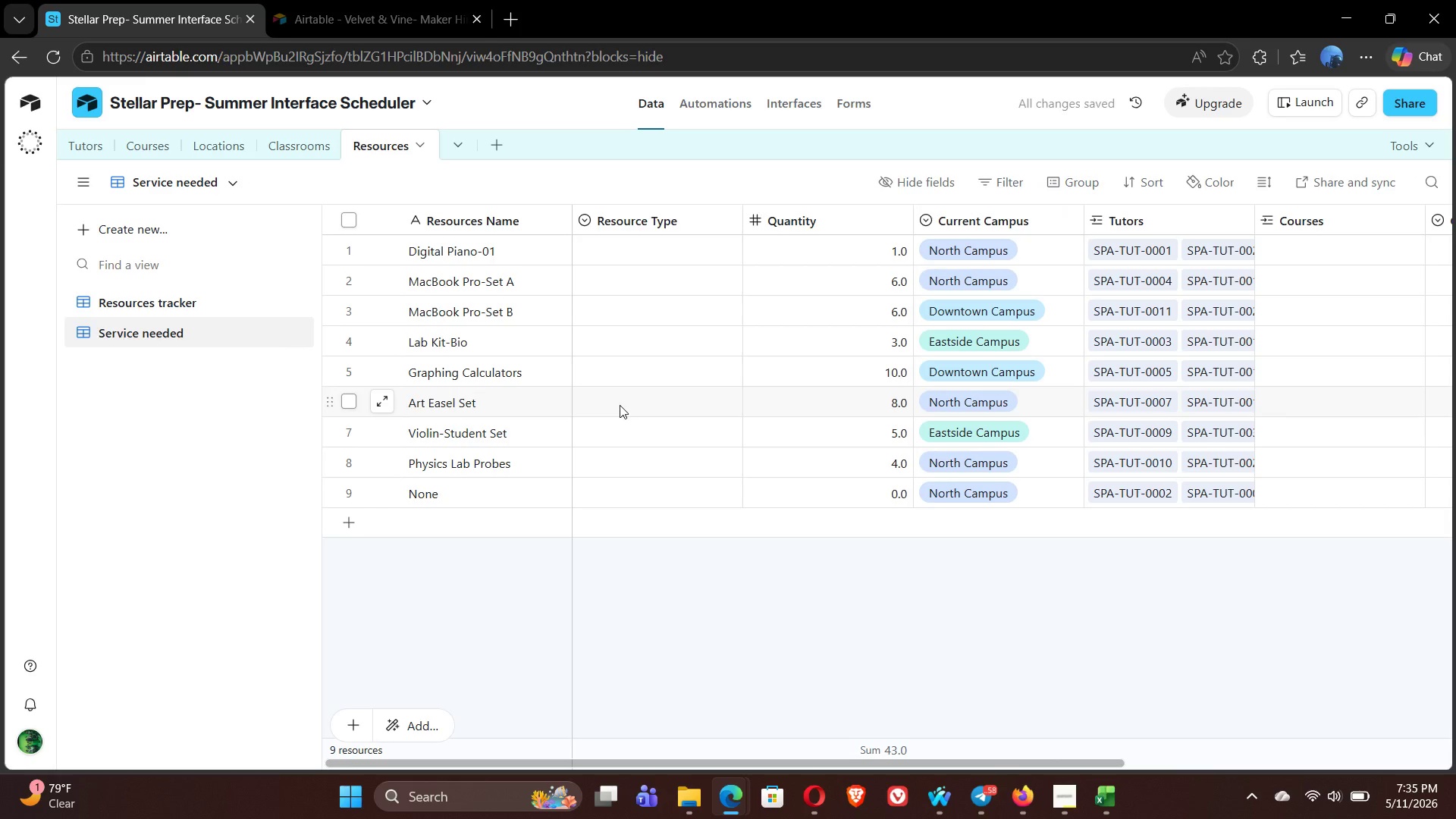 
mouse_move([996, 265])
 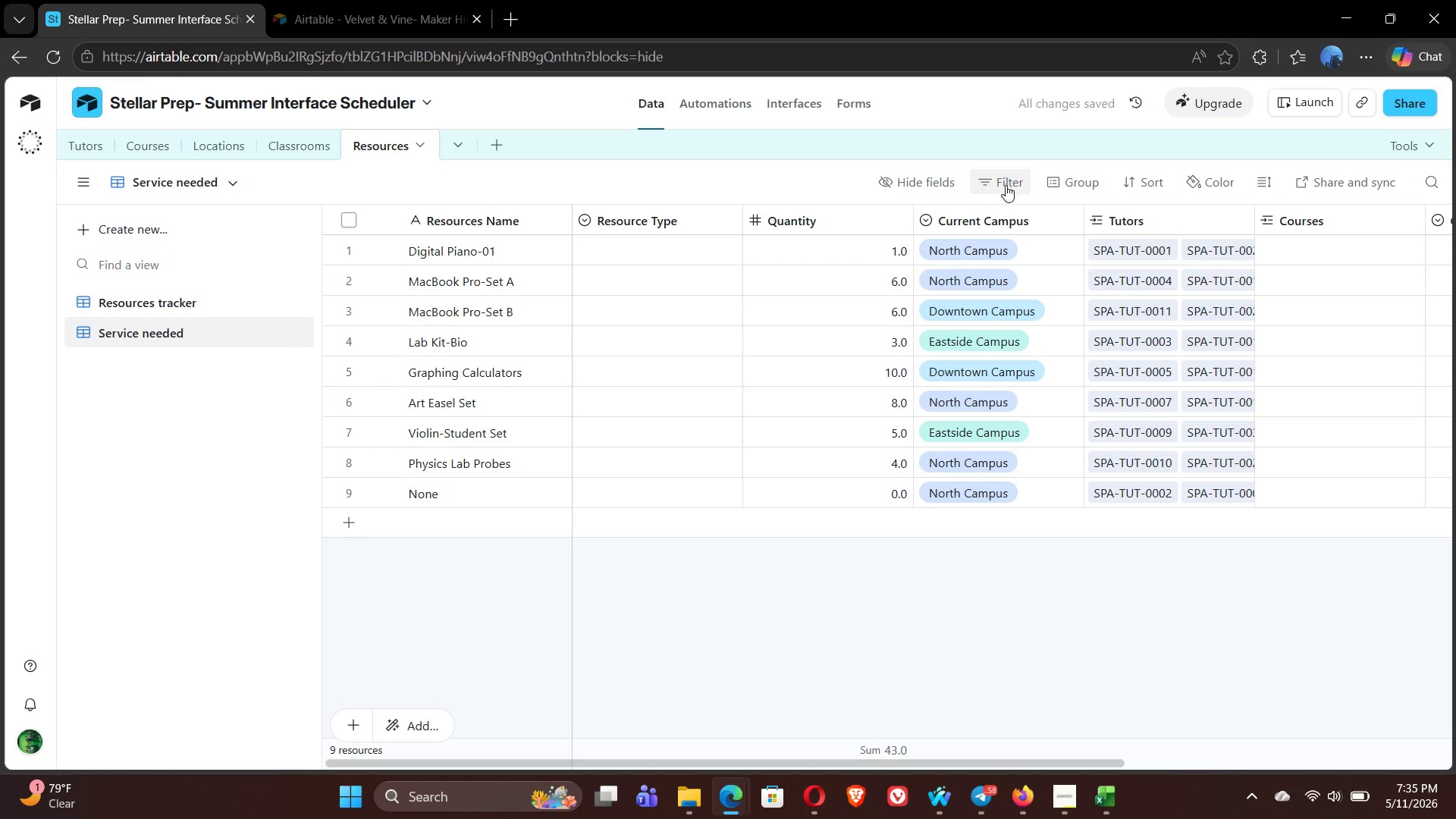 
left_click([1006, 185])
 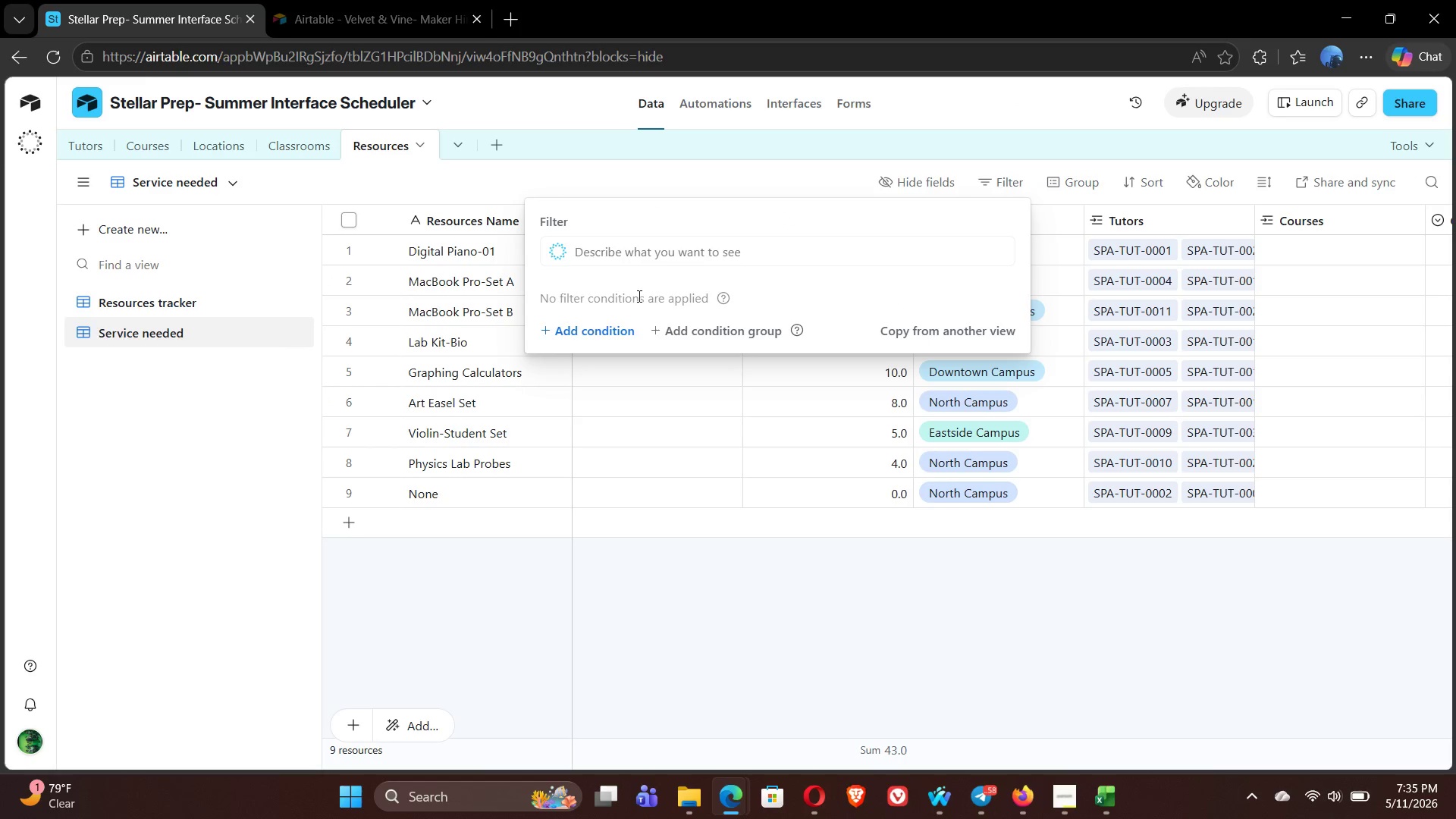 
left_click([579, 331])
 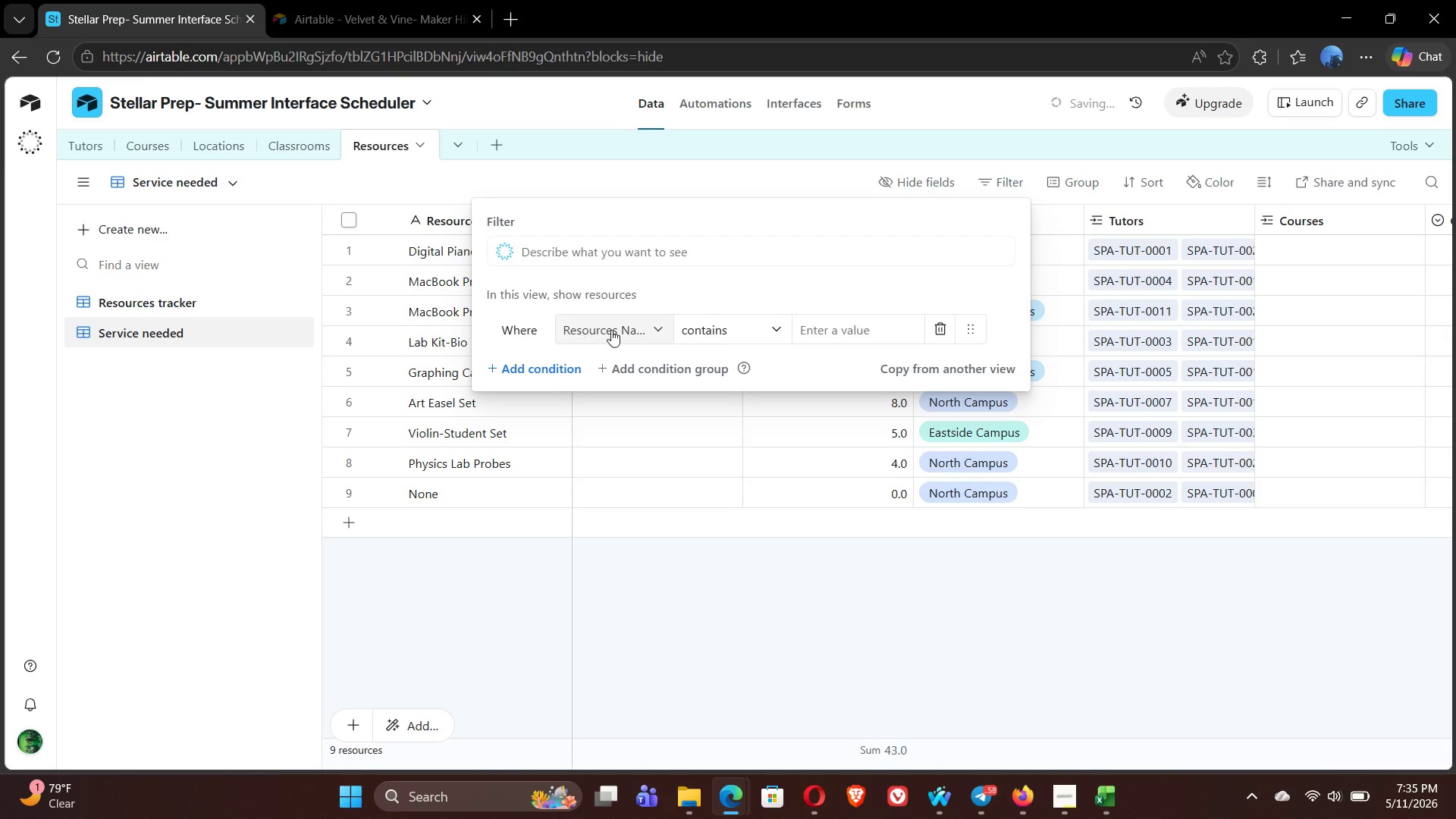 
left_click([613, 330])
 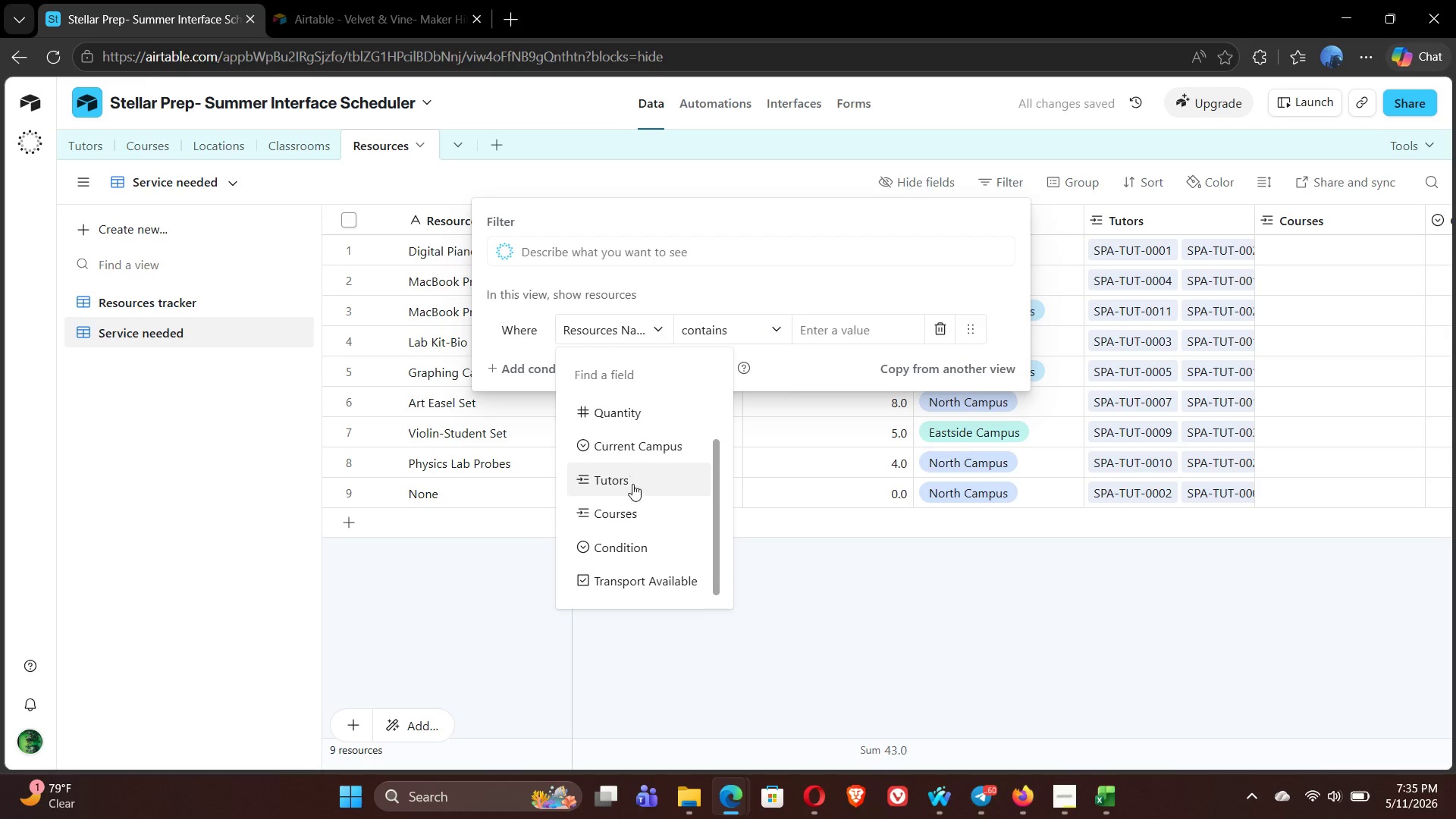 
left_click([632, 539])
 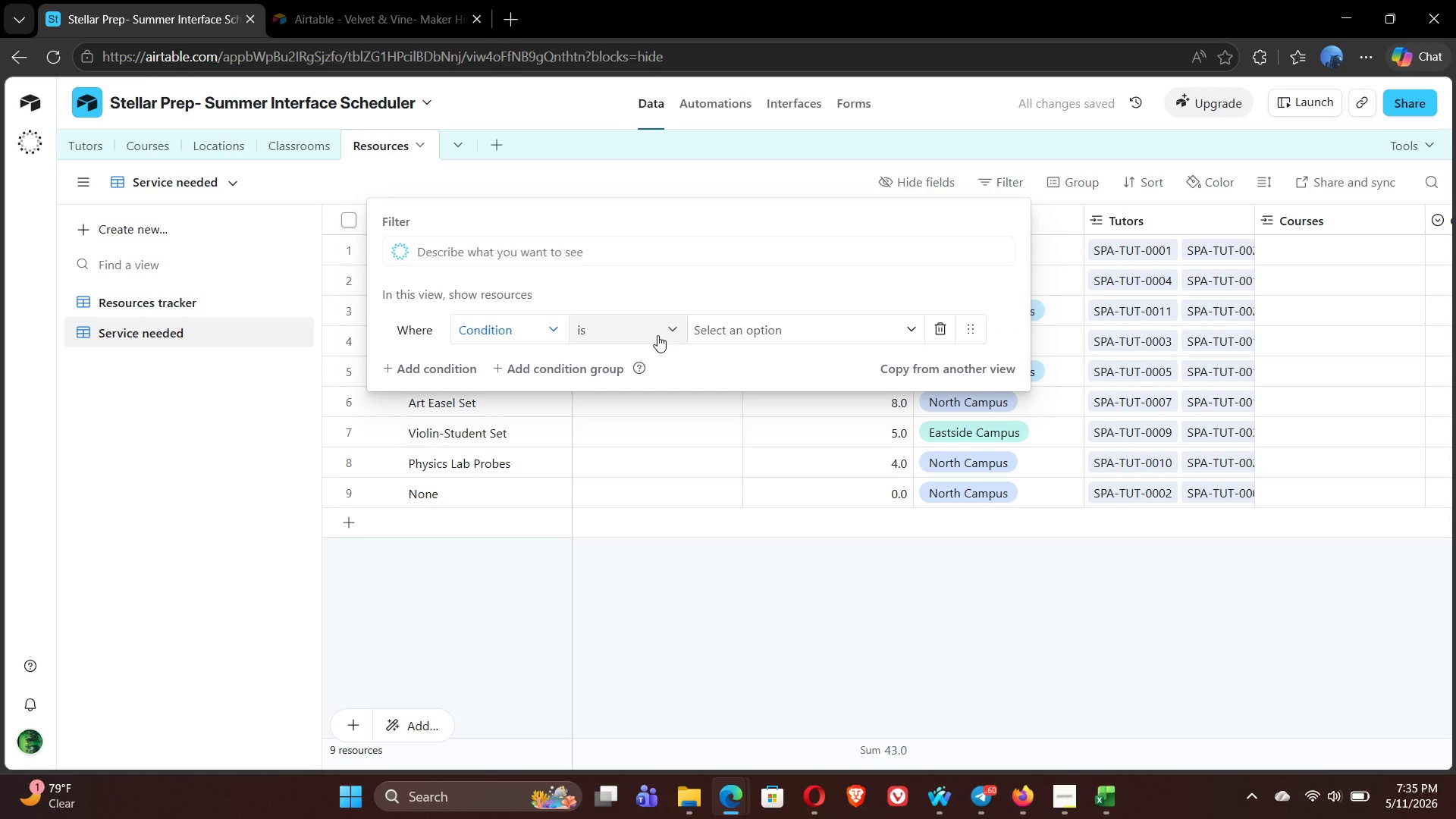 
left_click([657, 335])
 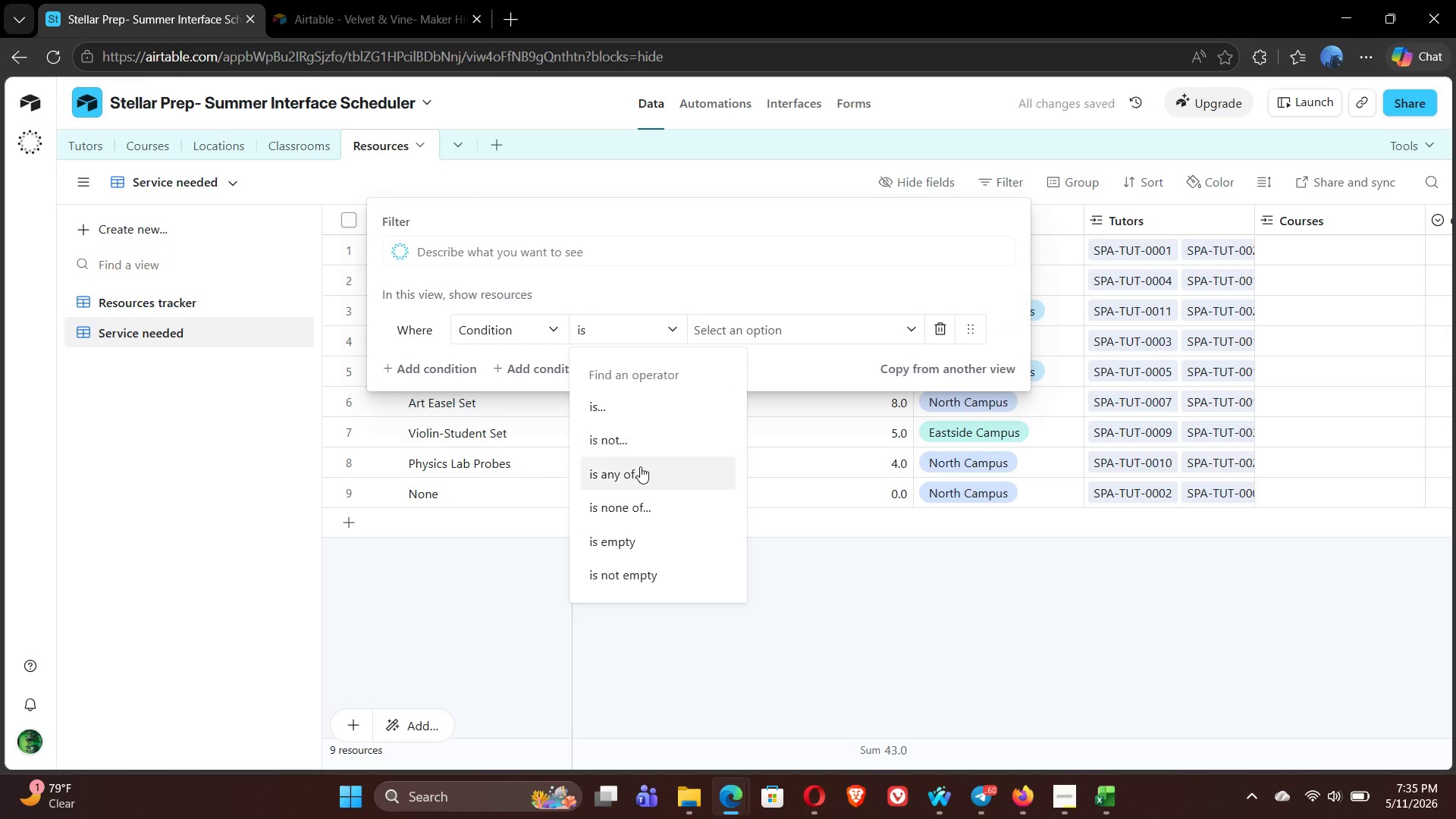 
left_click([640, 466])
 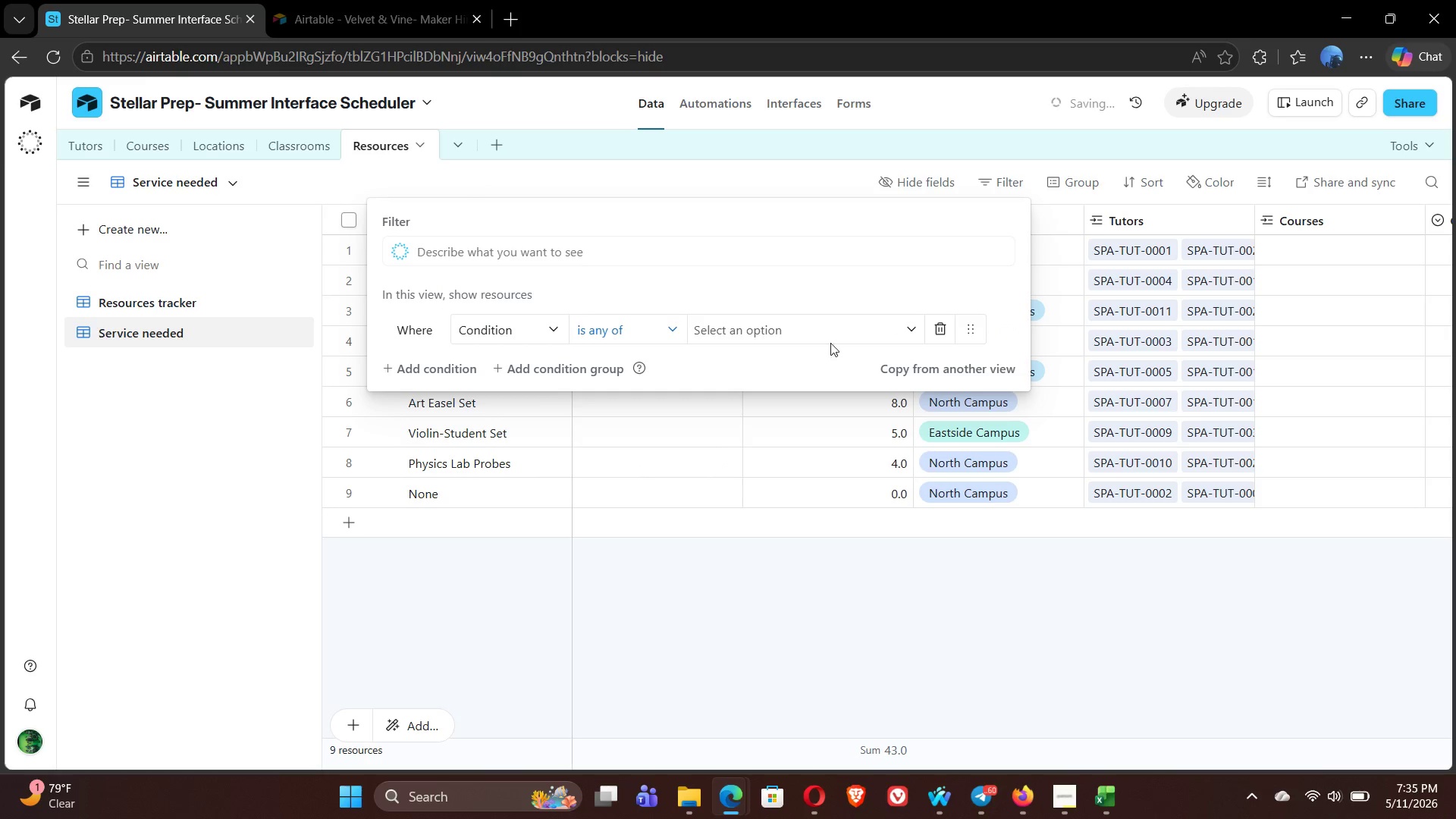 
left_click([846, 337])
 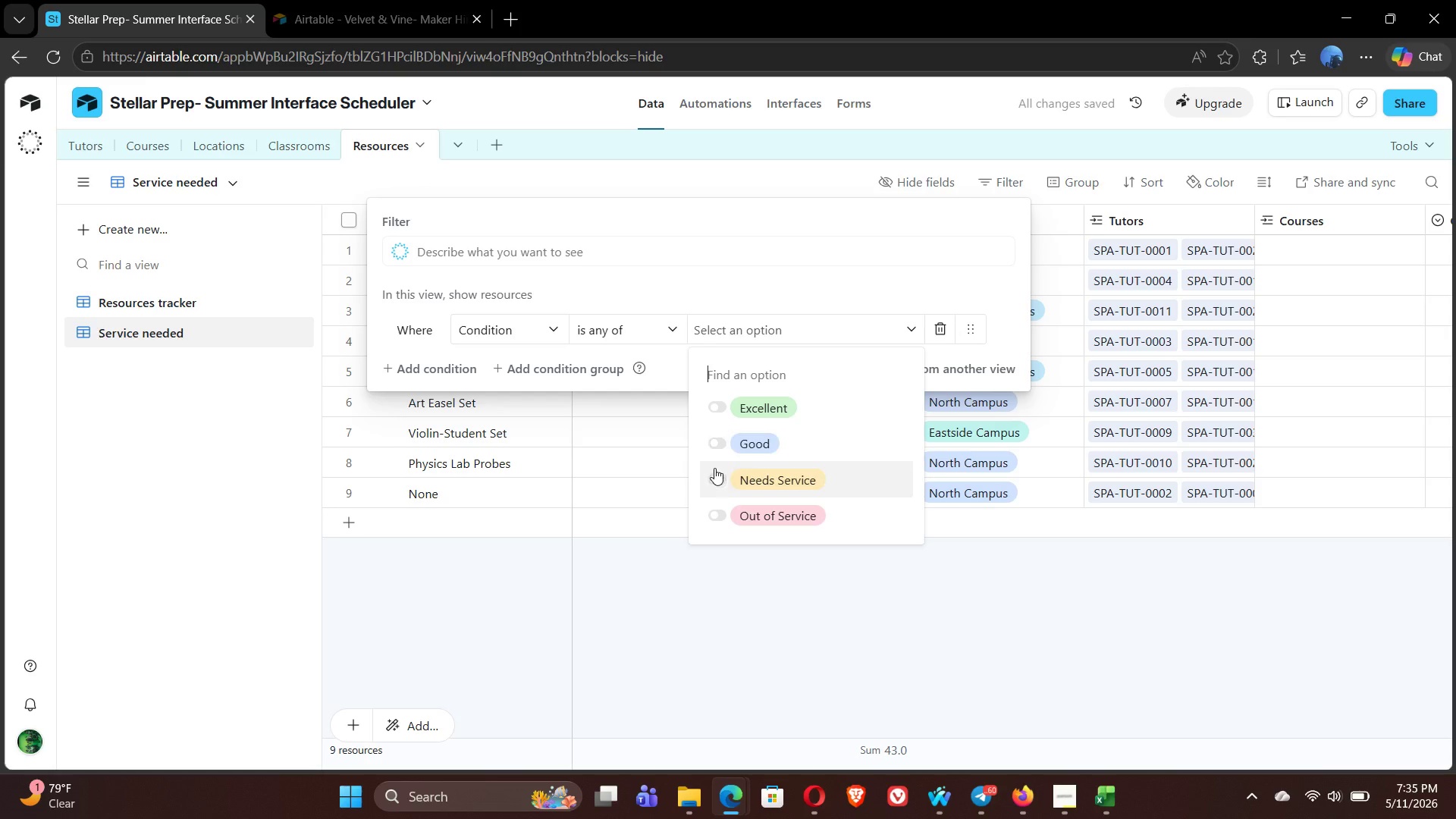 
left_click([721, 475])
 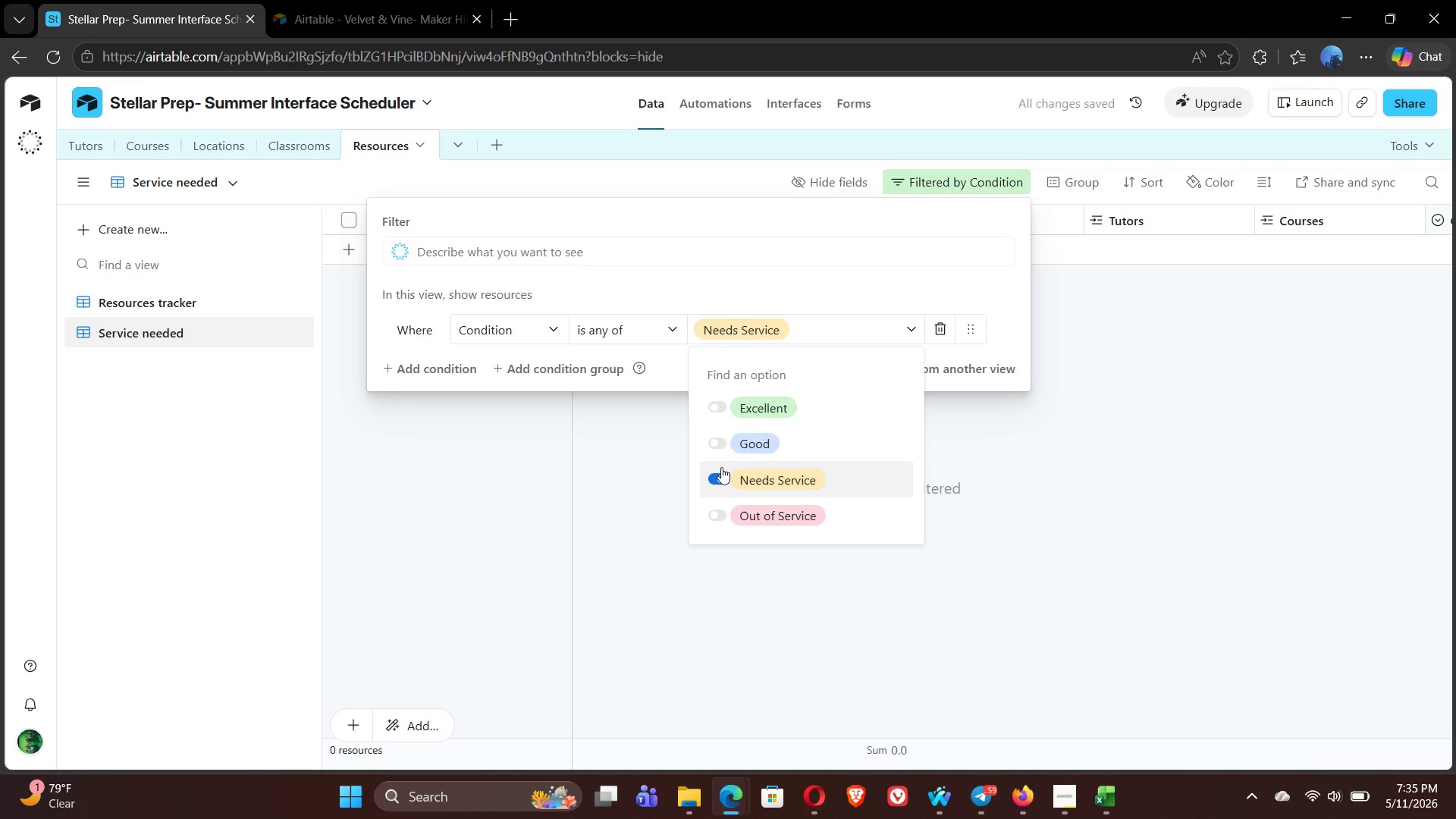 
wait(5.58)
 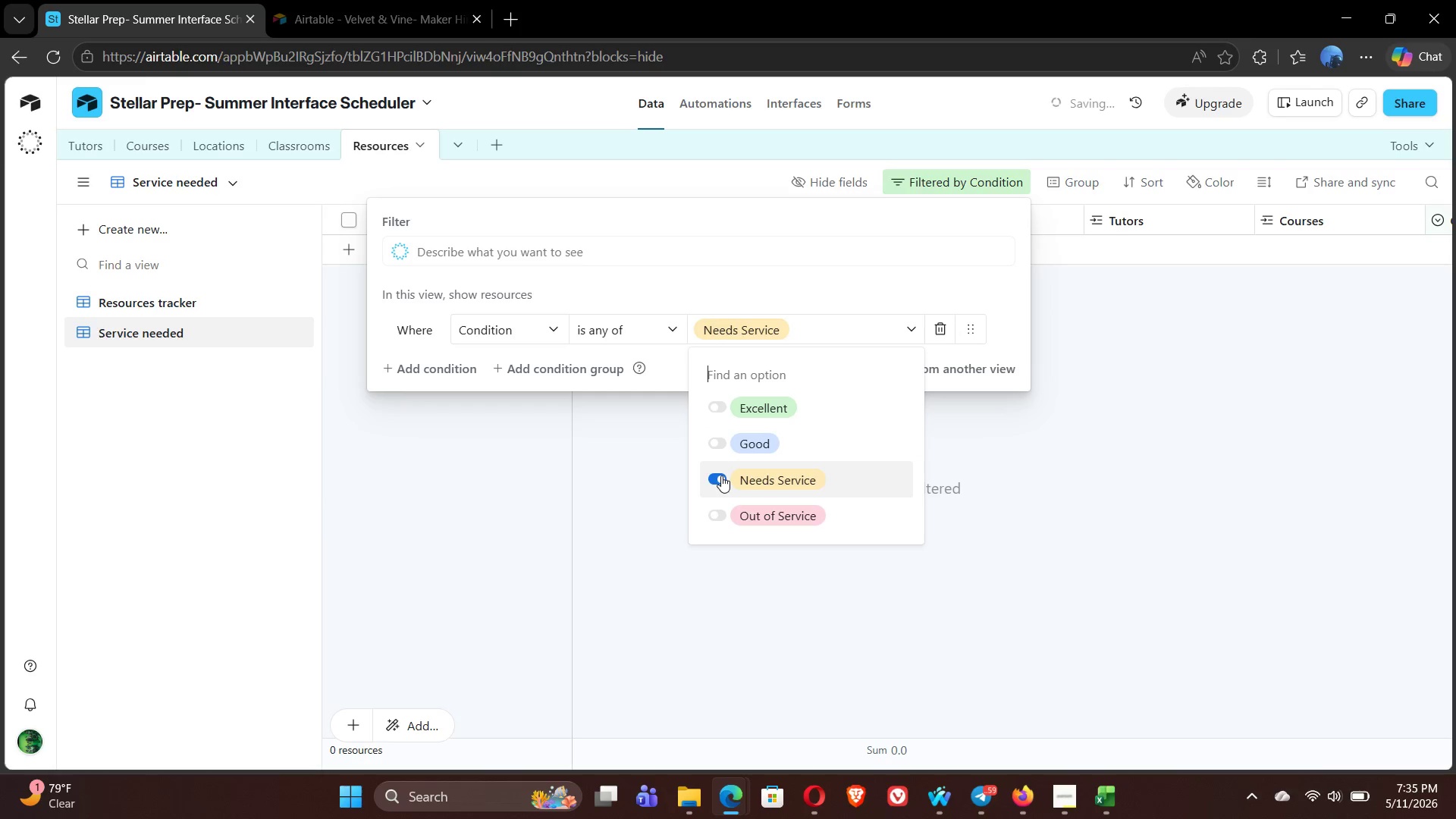 
left_click([726, 513])
 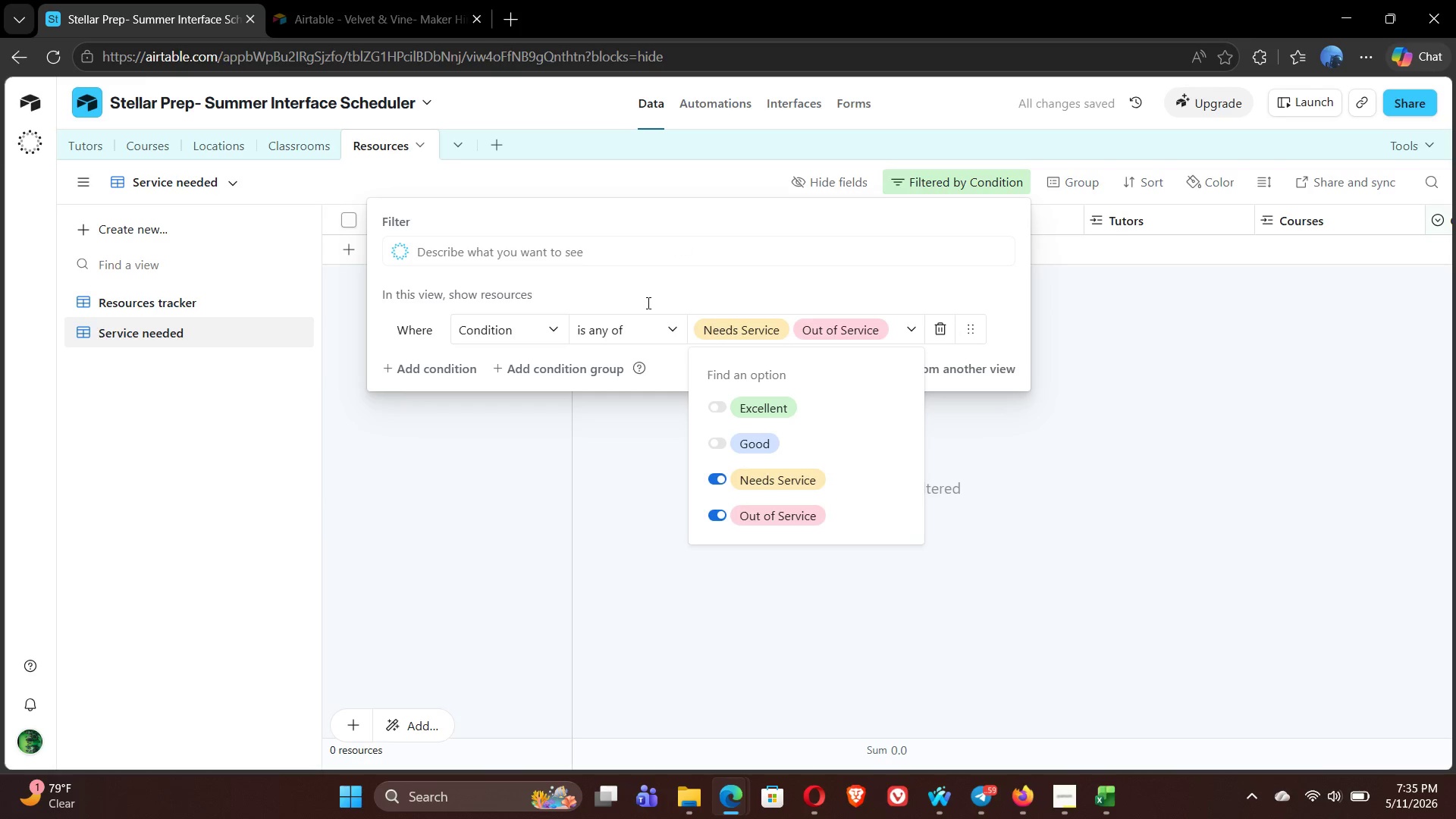 
left_click([629, 485])
 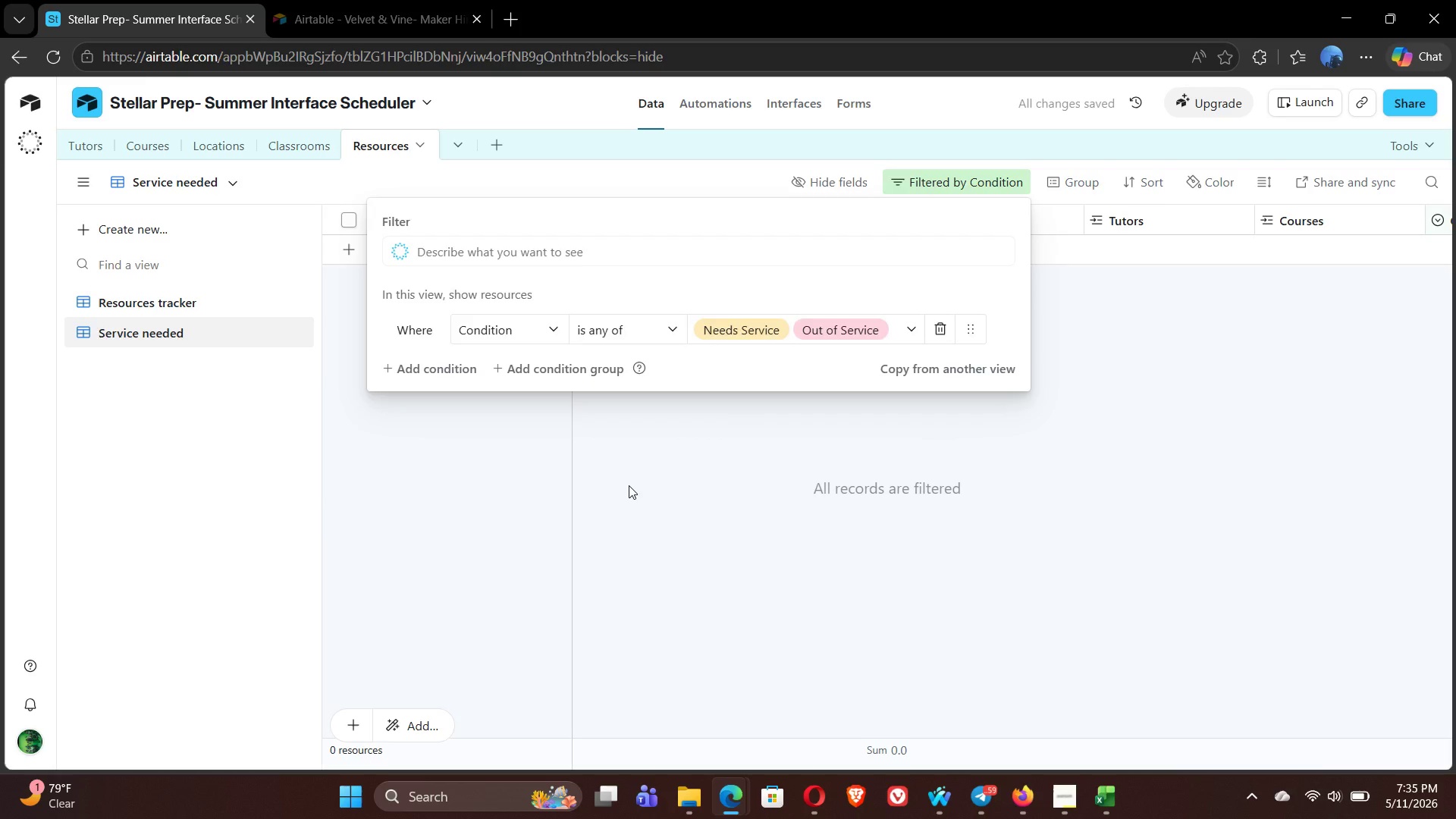 
left_click([629, 485])
 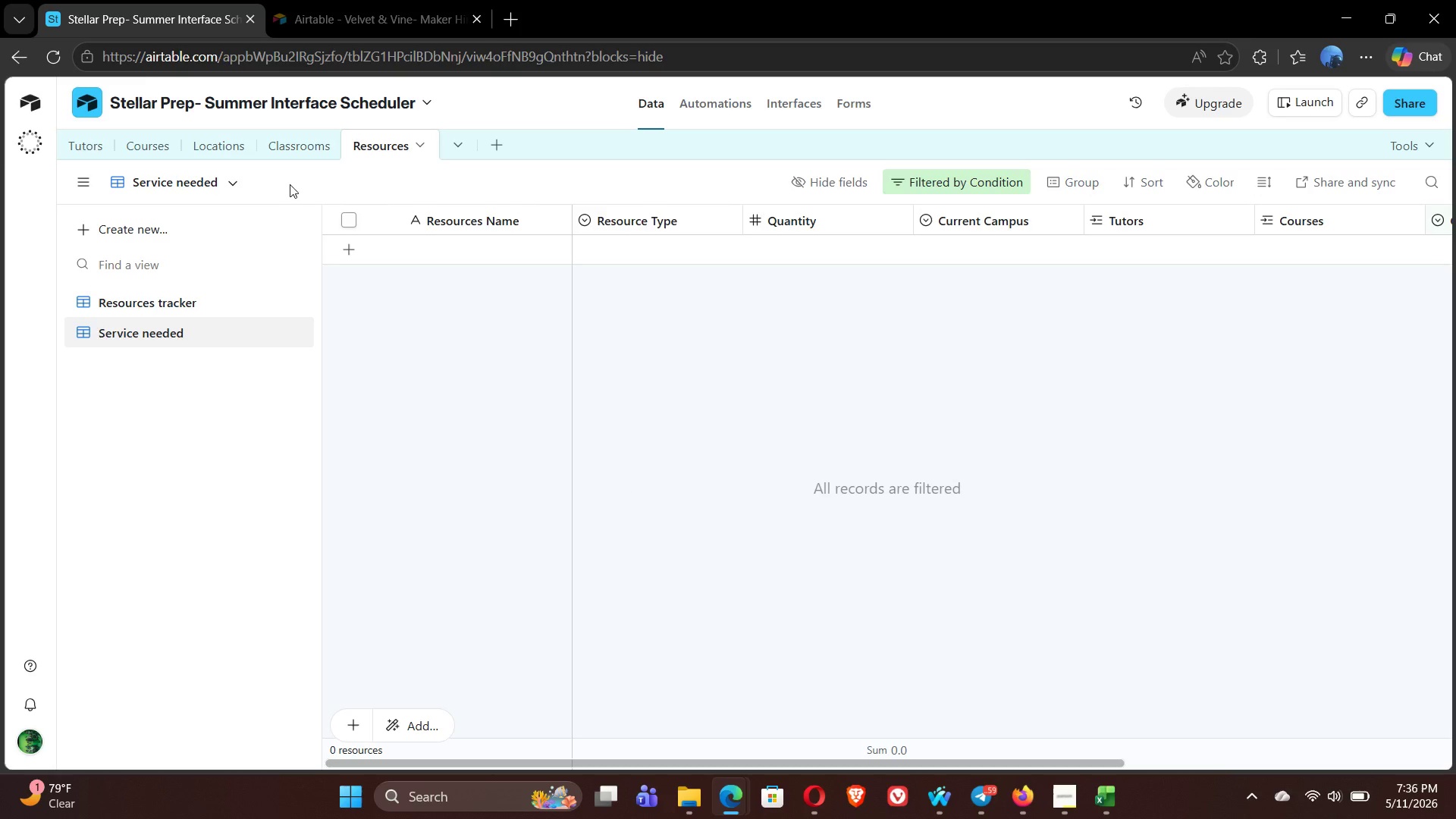 
wait(15.25)
 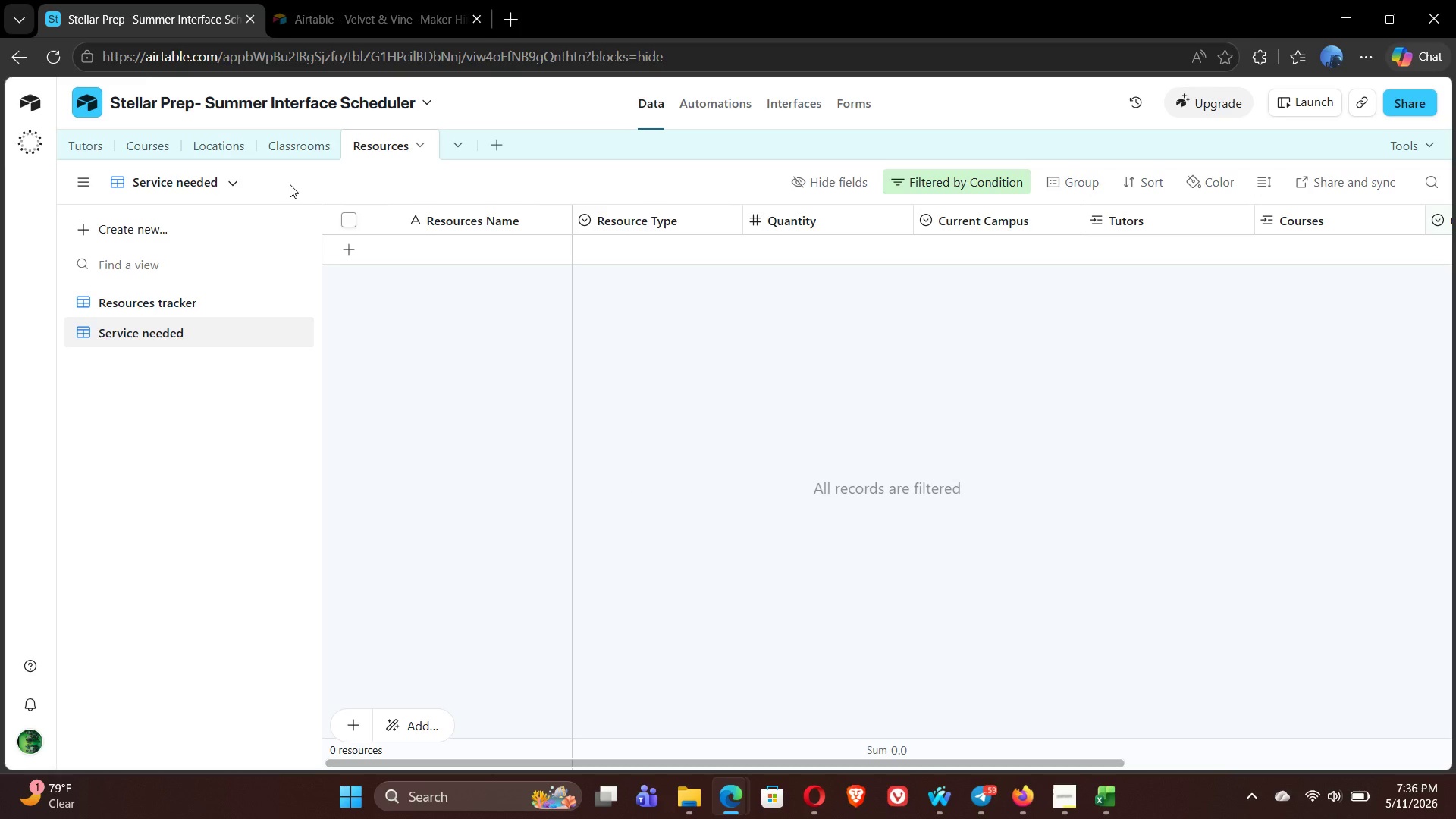 
left_click([297, 154])
 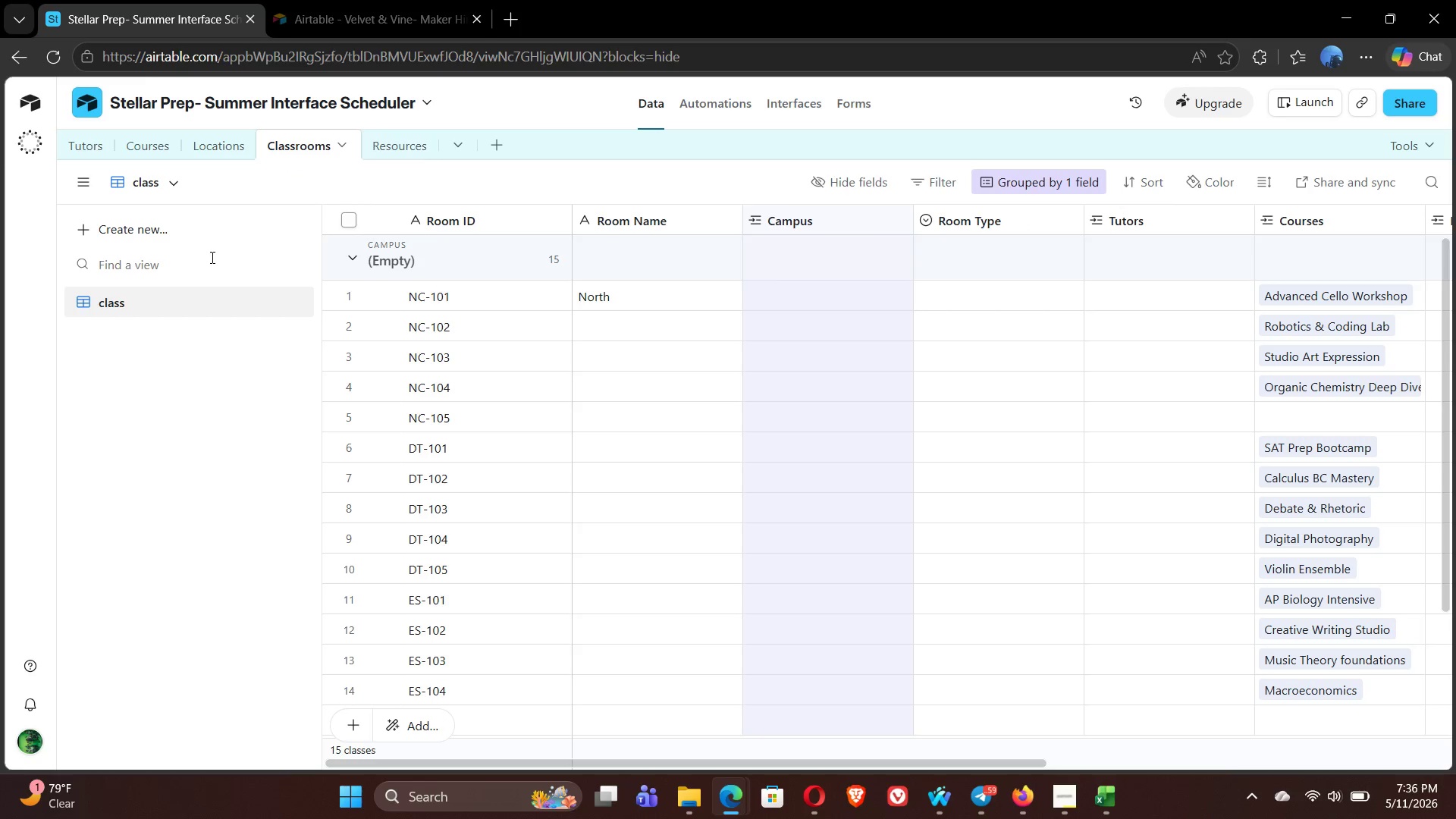 
double_click([149, 184])
 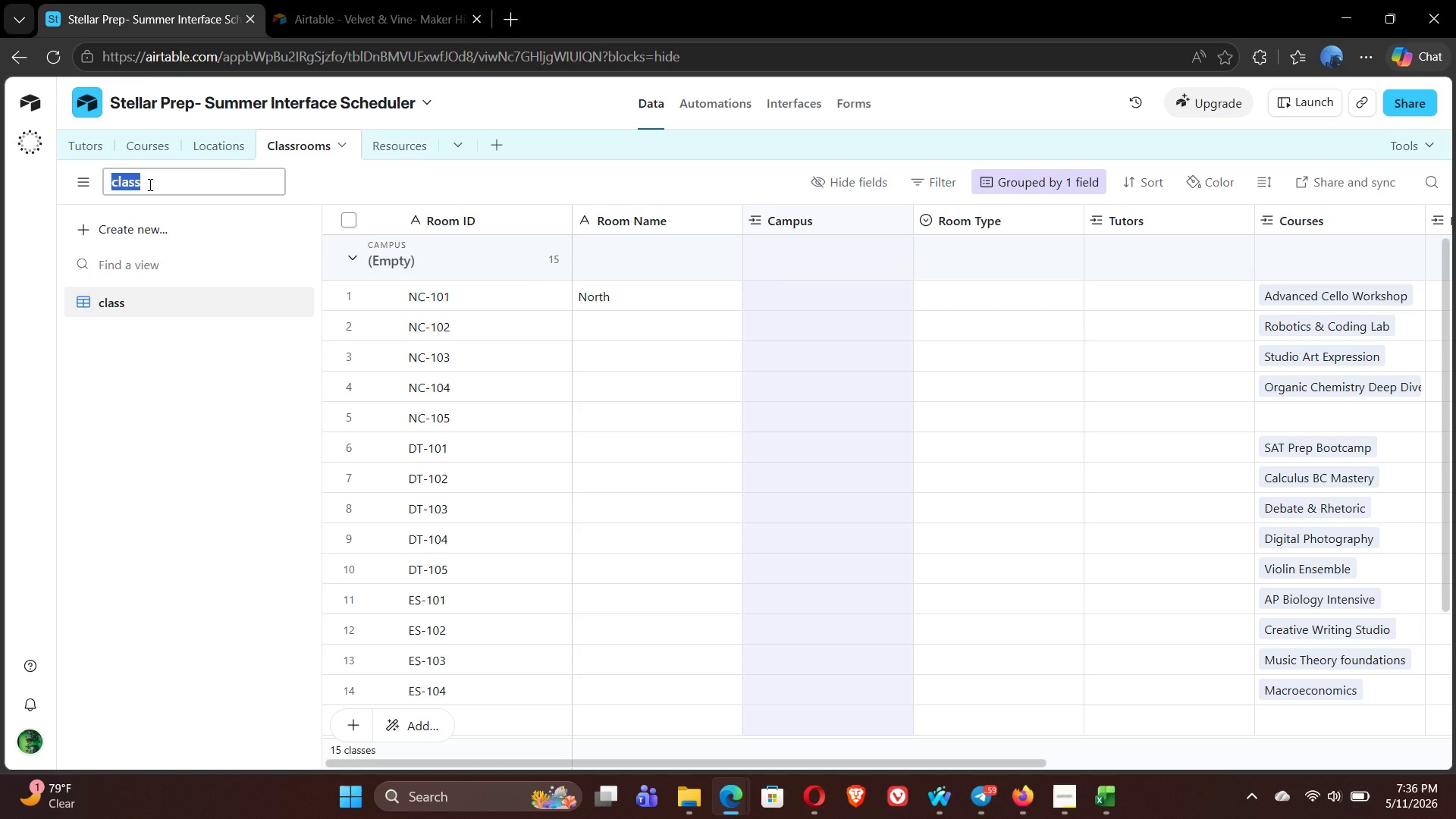 
type(All Classe)
key(Backspace)
type(room)
 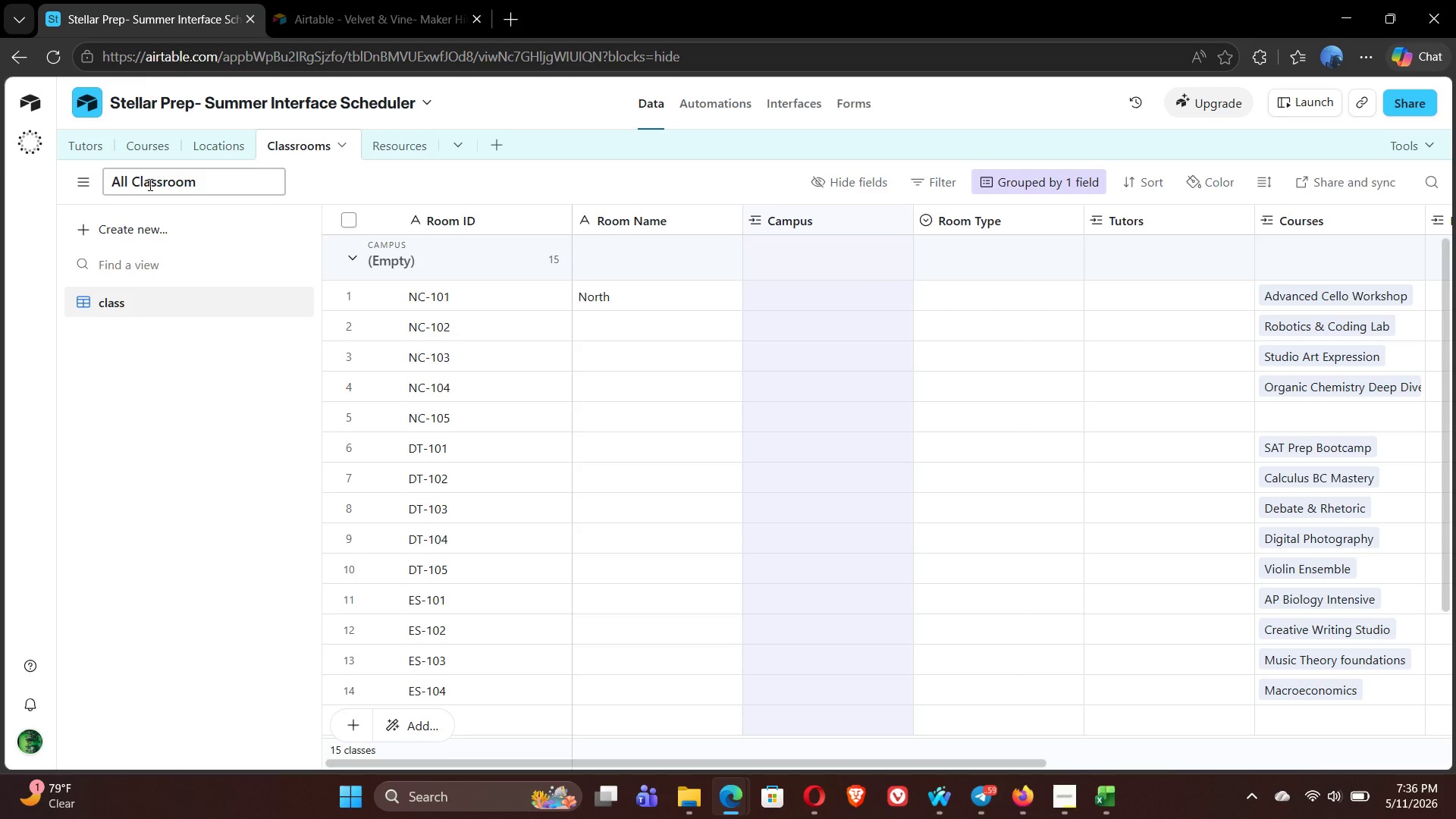 
key(Enter)
 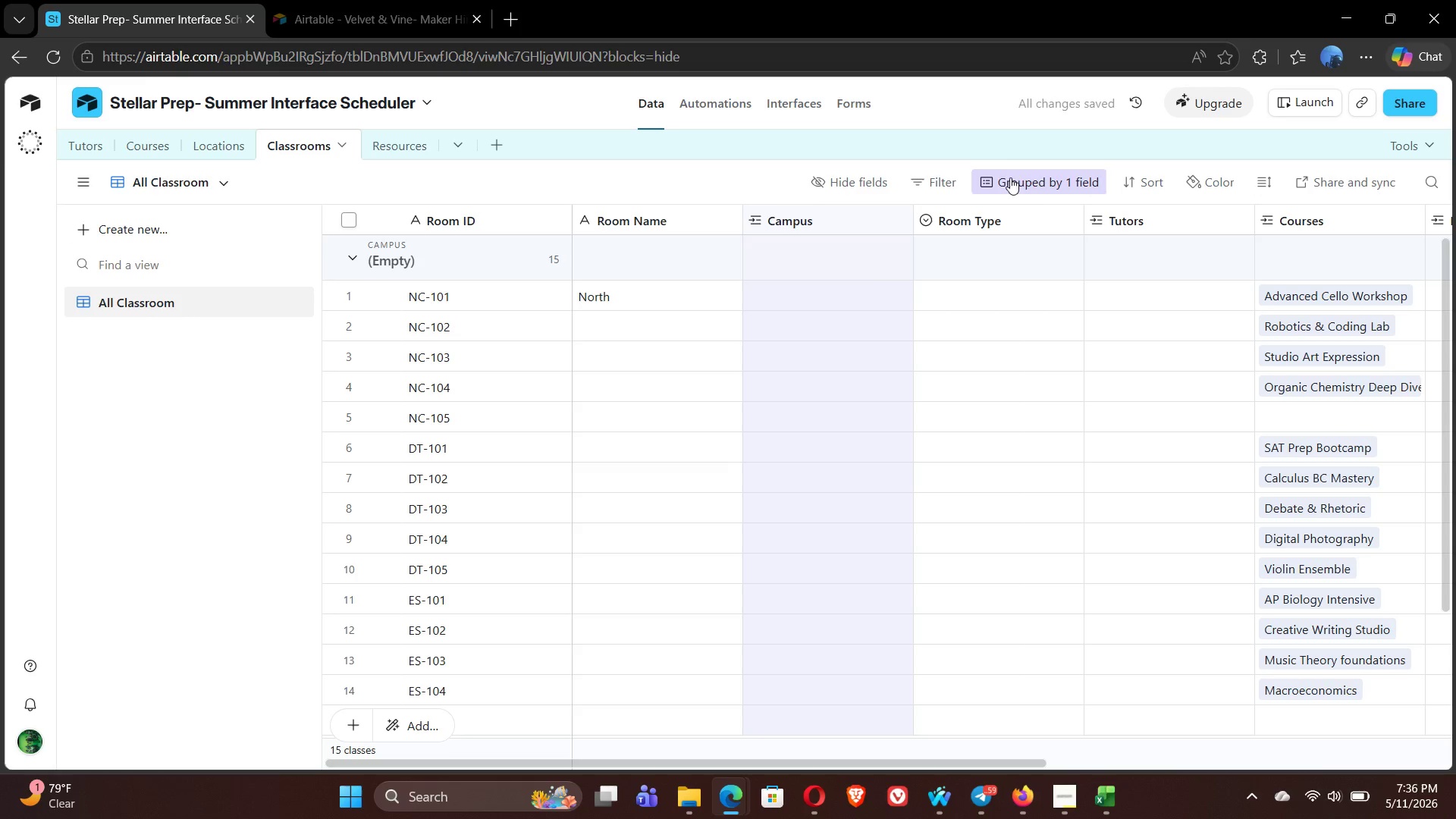 
left_click([1053, 181])
 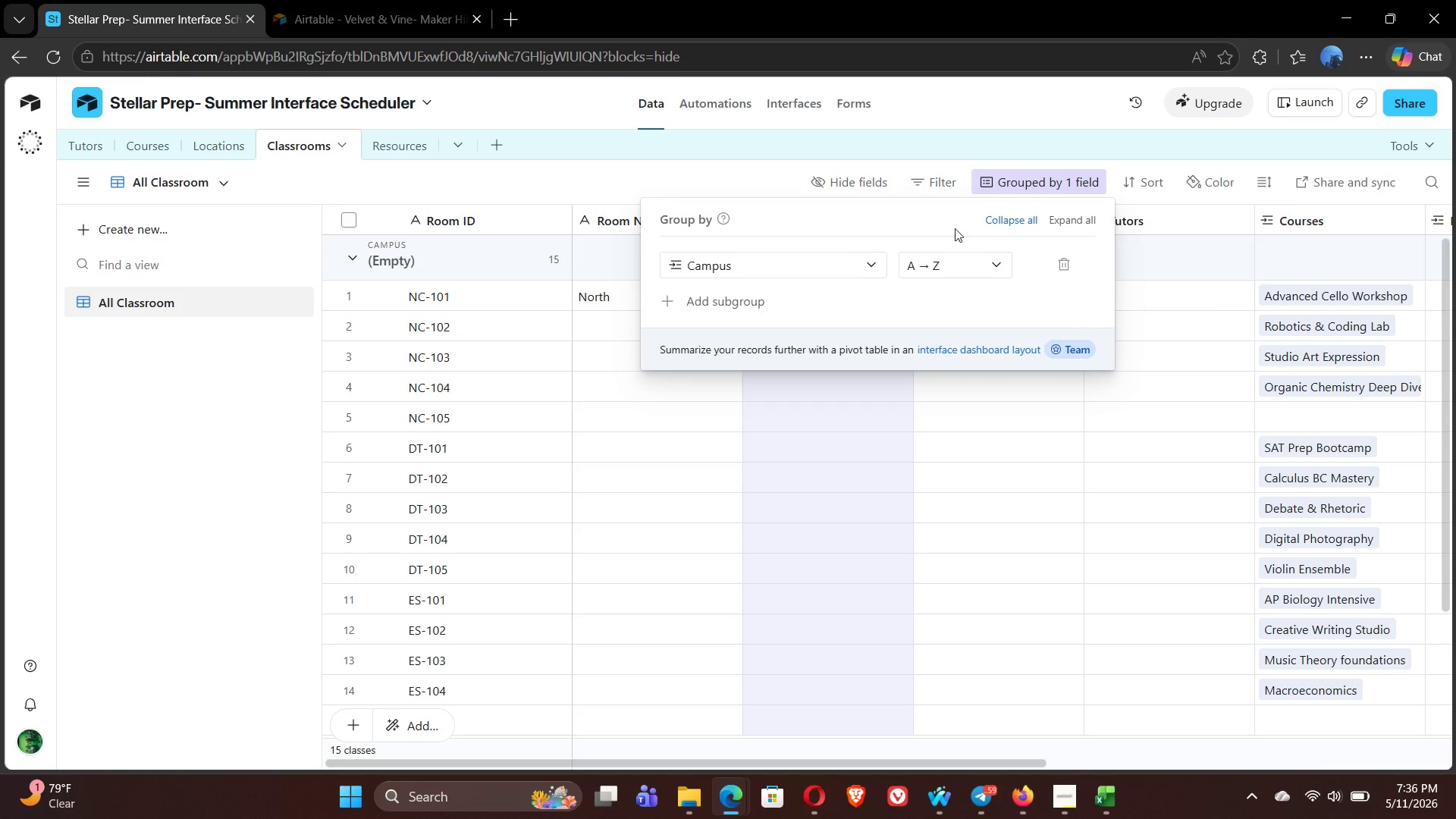 
left_click([1157, 184])
 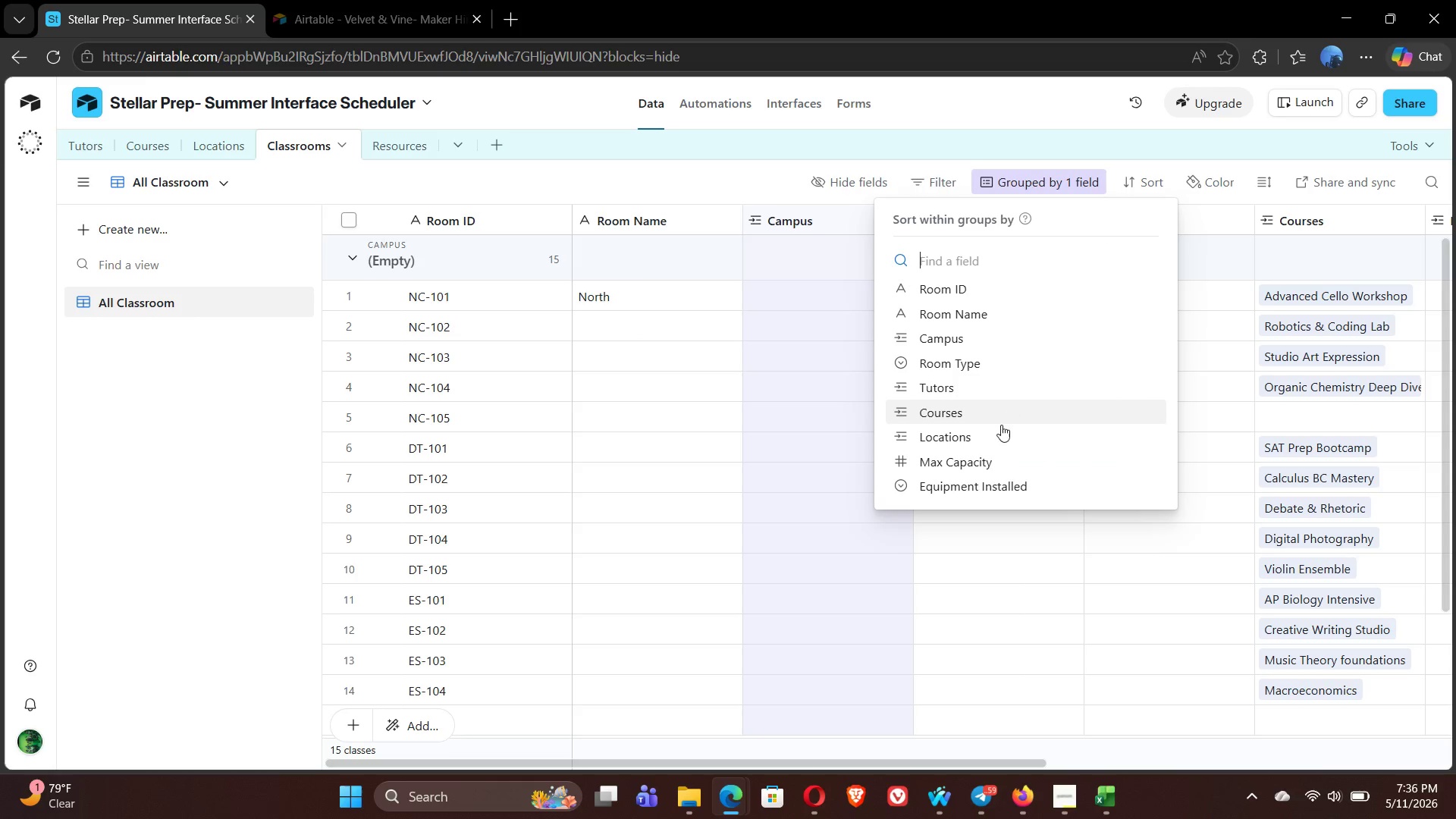 
left_click([990, 462])
 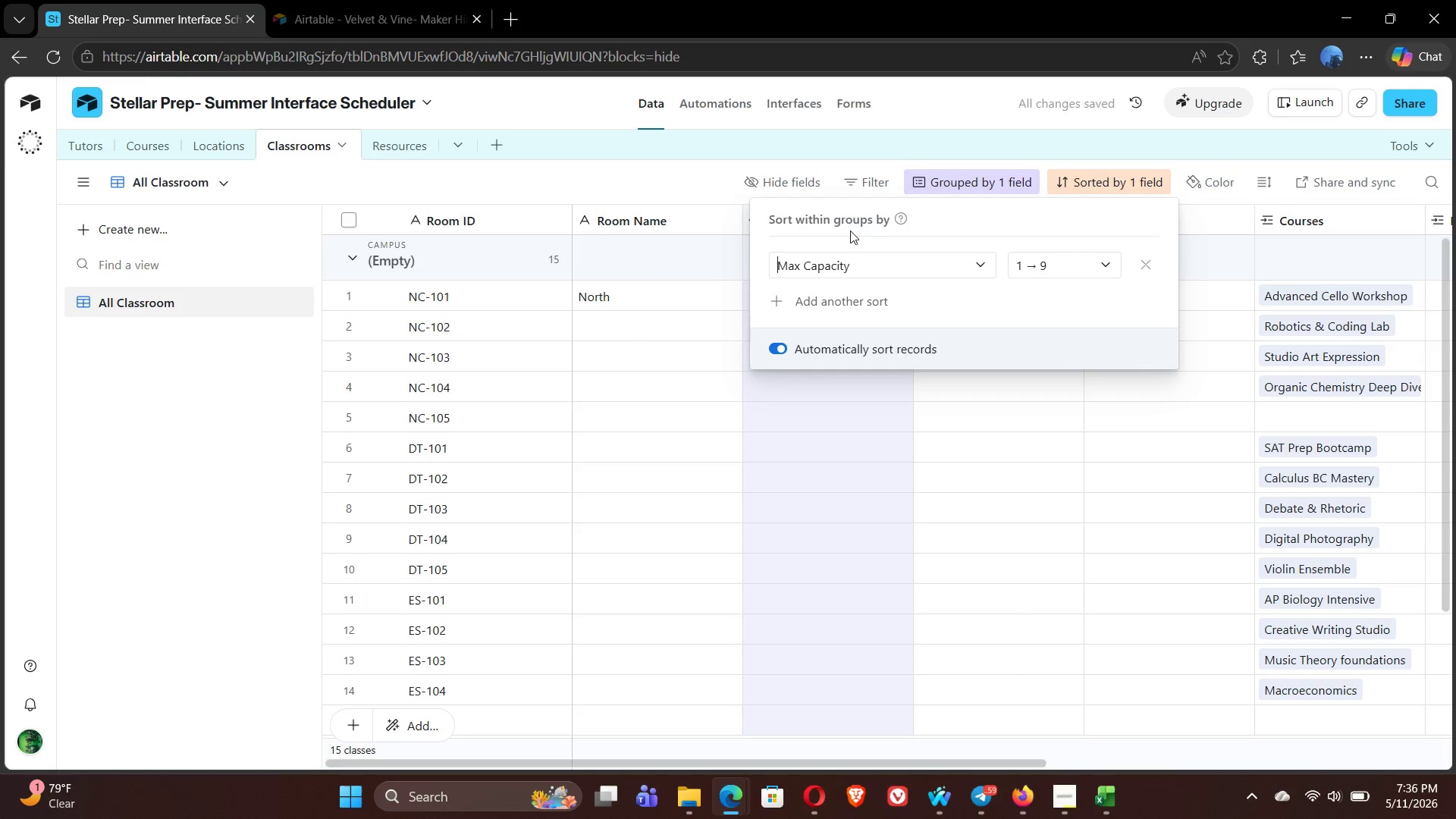 
left_click([640, 164])
 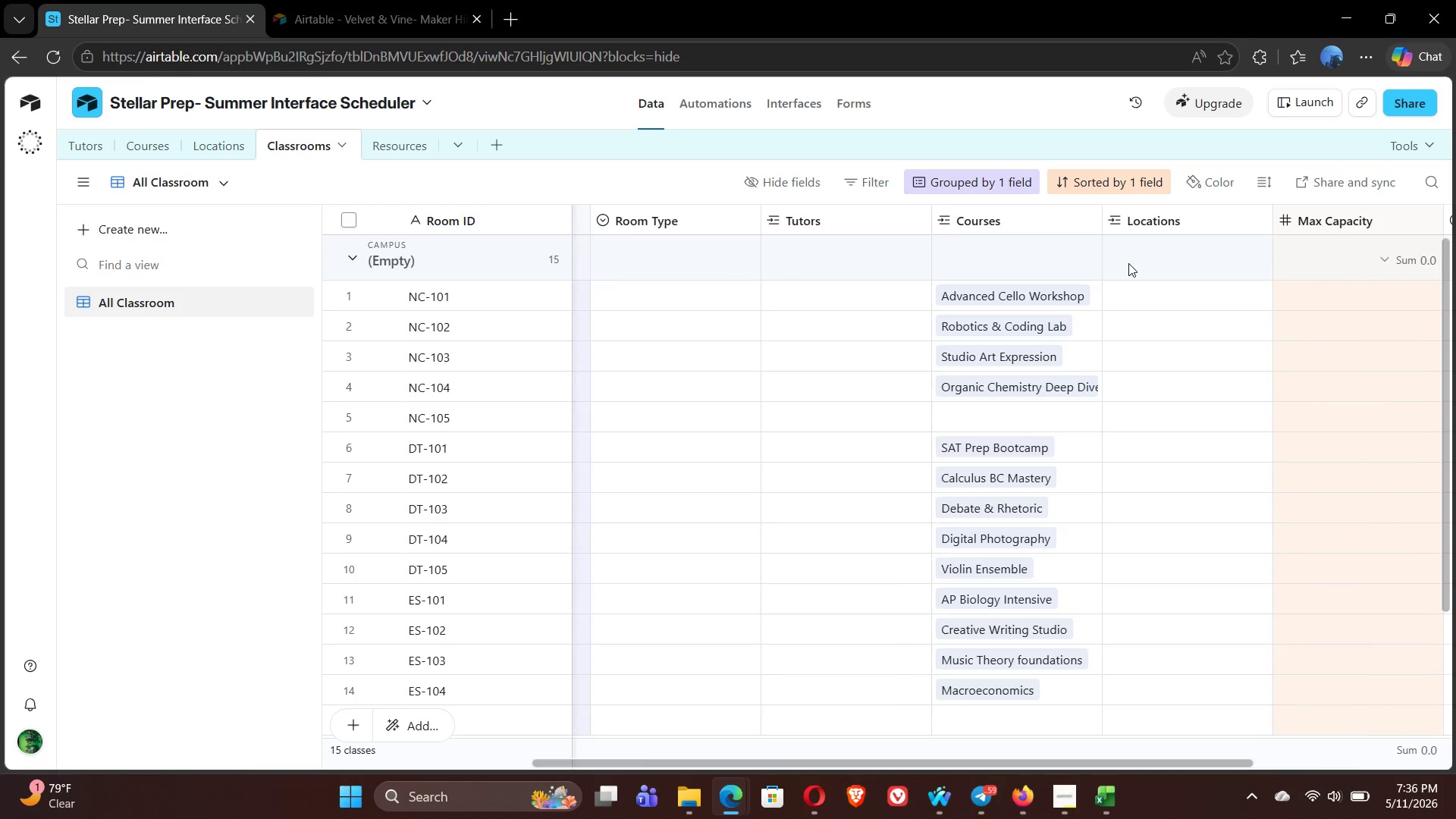 
left_click([1172, 261])
 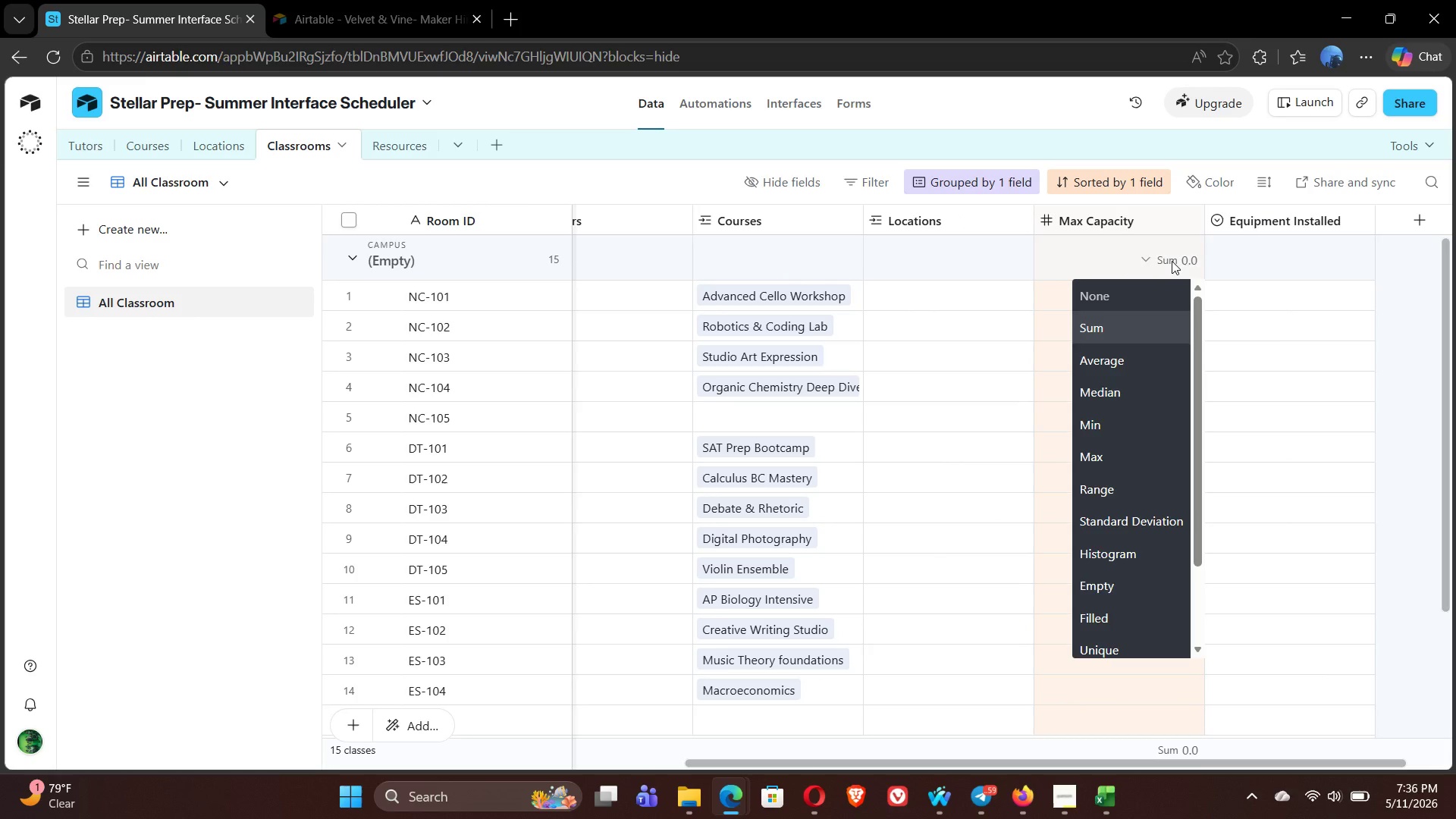 
left_click([1172, 261])
 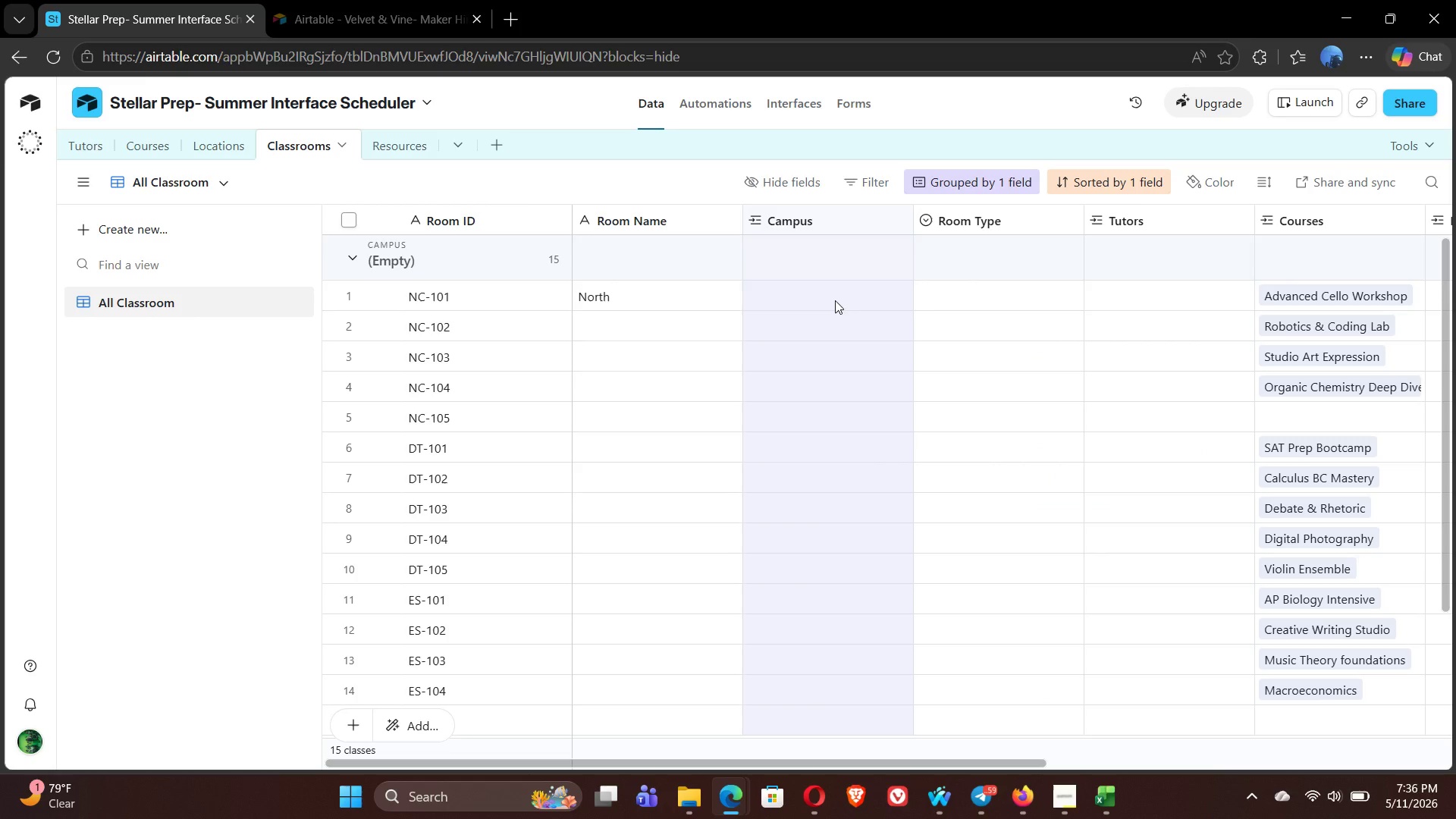 
wait(6.92)
 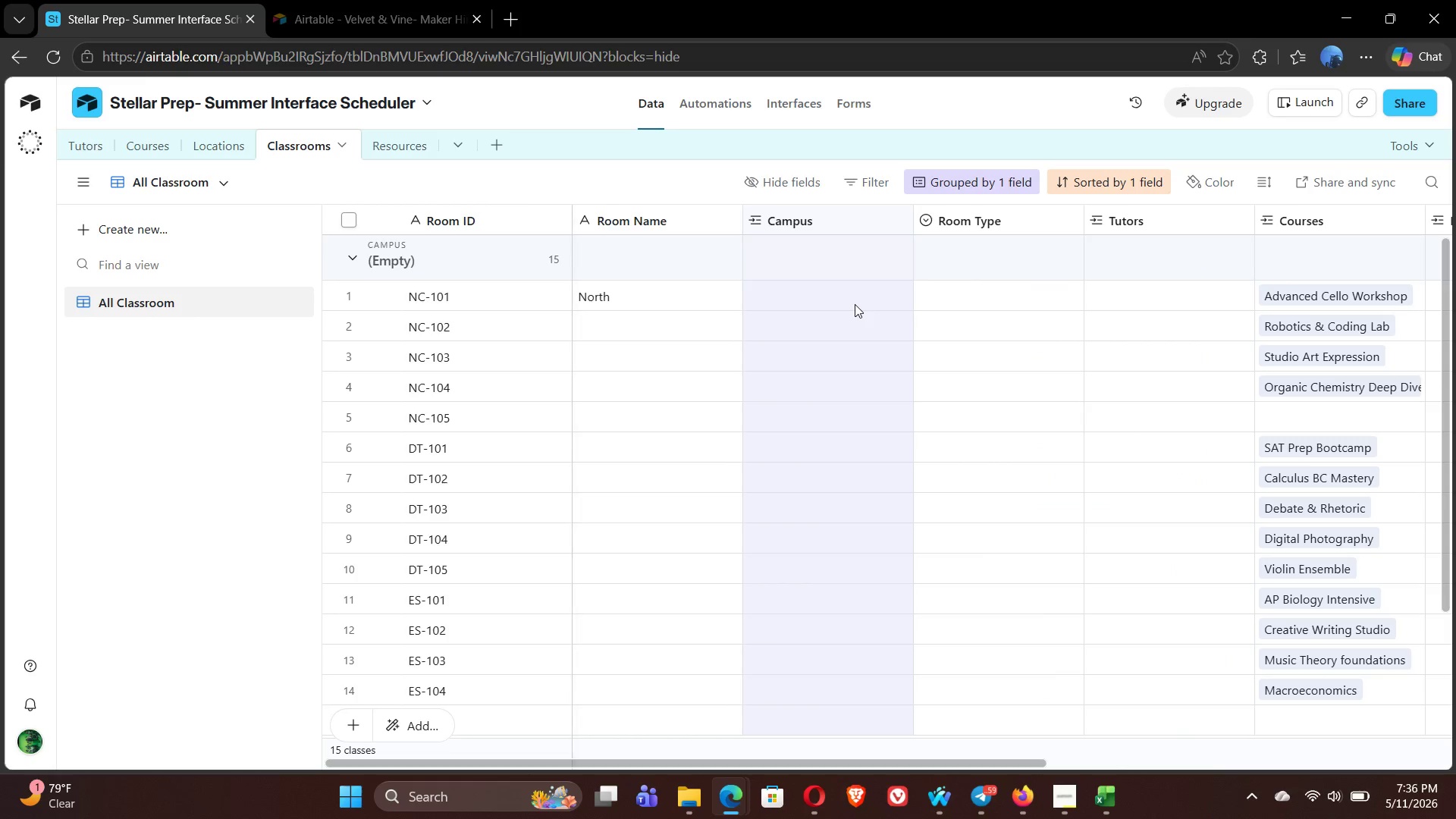 
left_click([723, 109])
 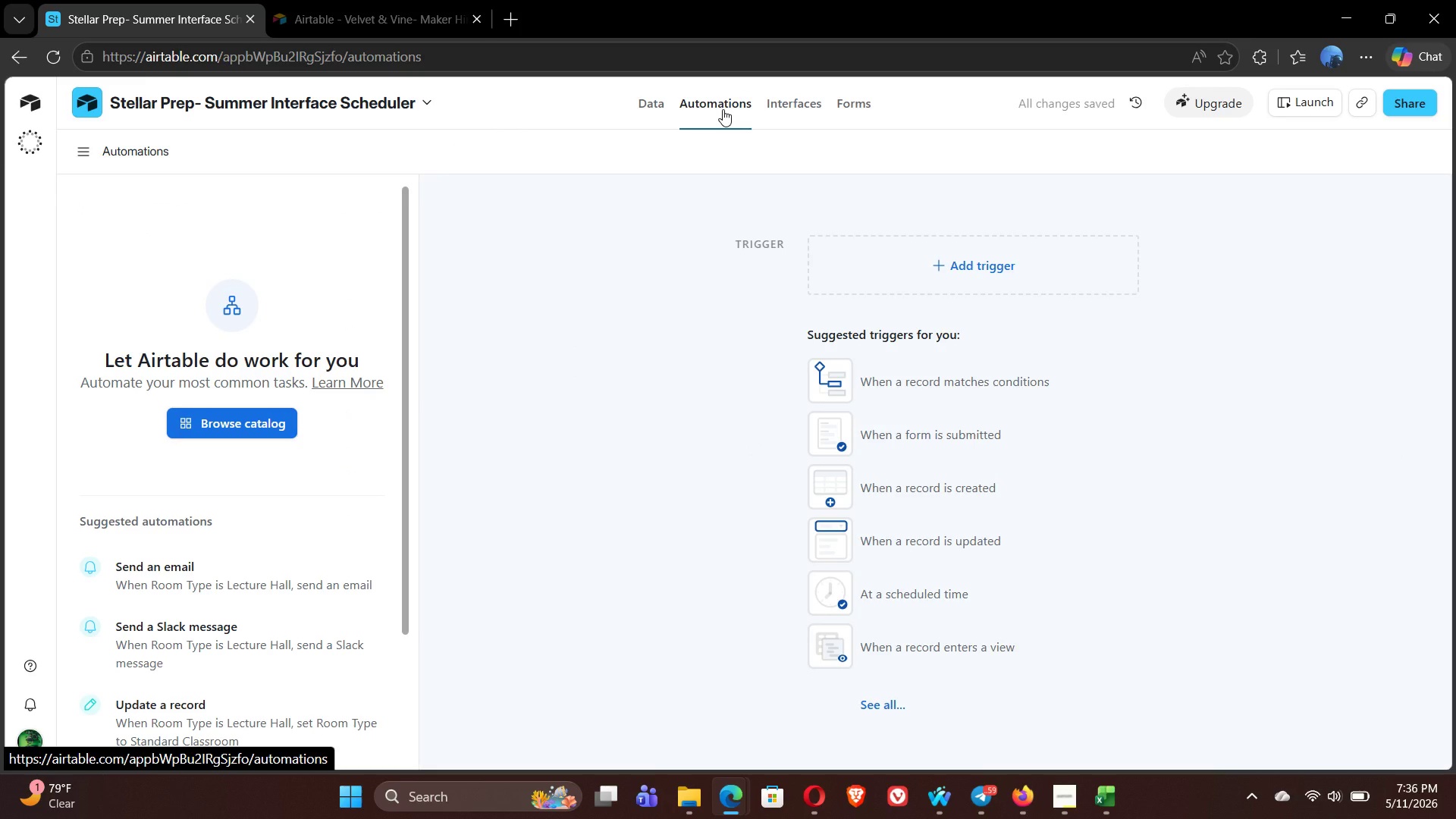 
wait(8.02)
 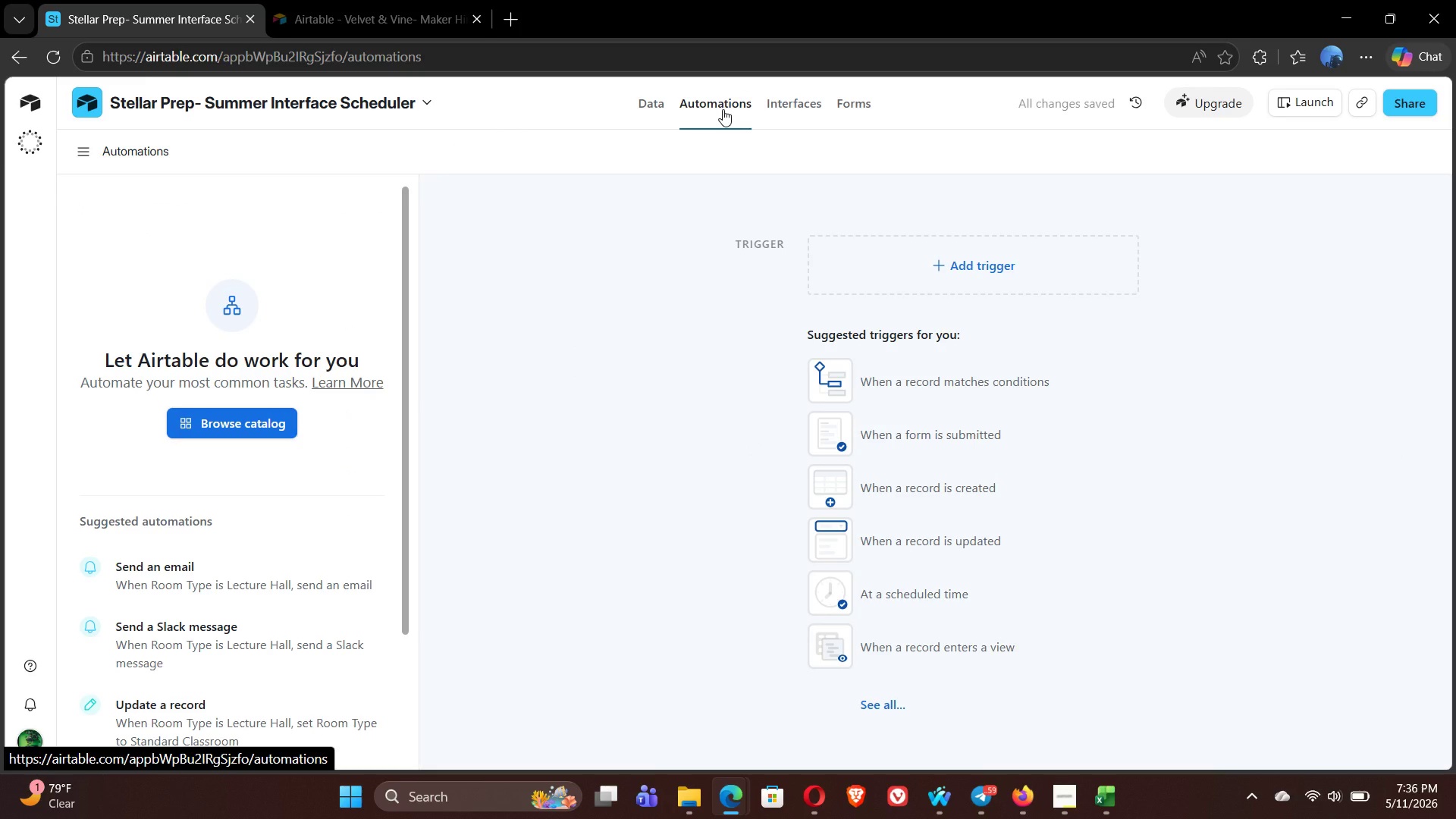 
mouse_move([1100, 791])
 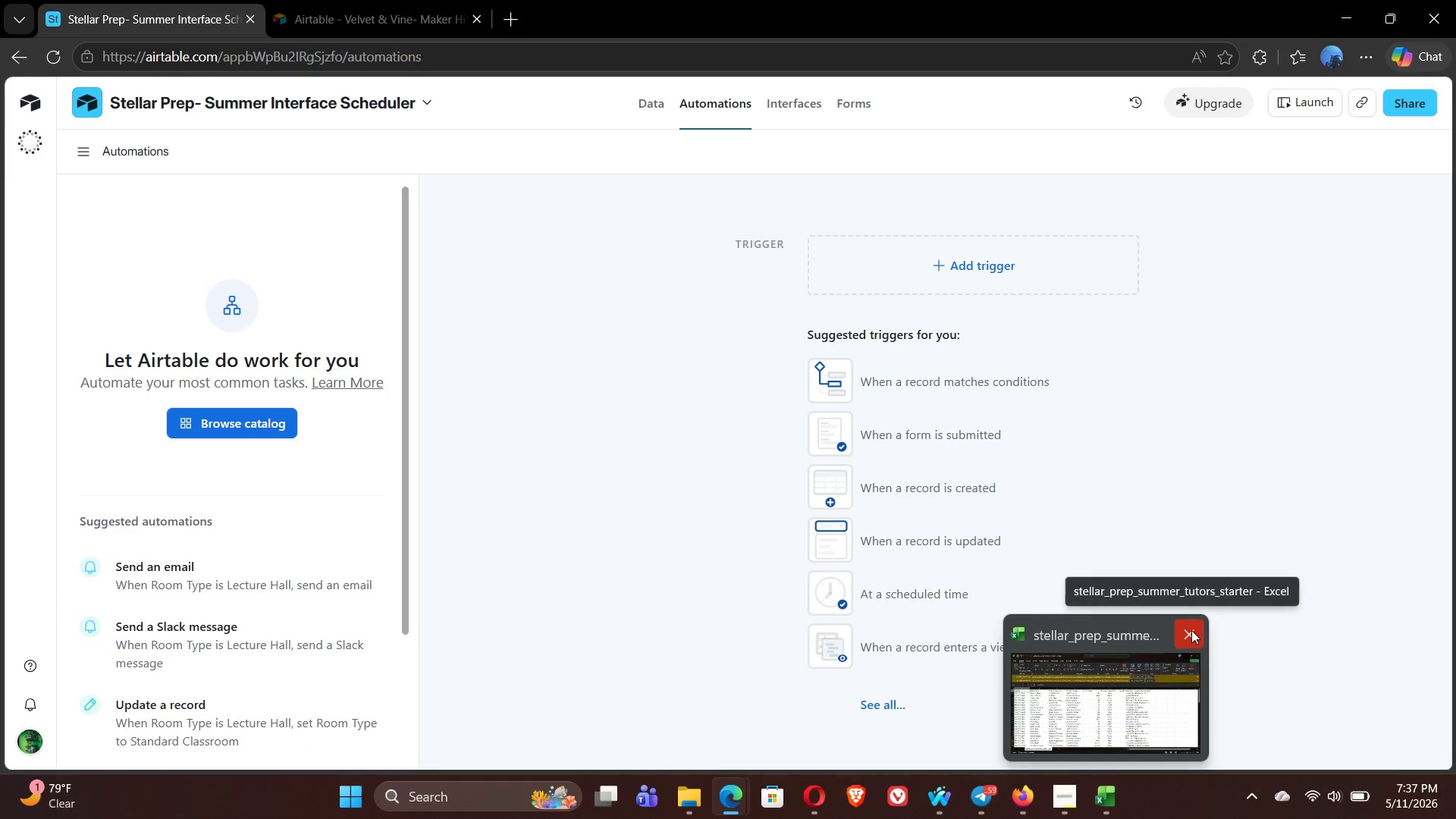 
left_click([1191, 630])
 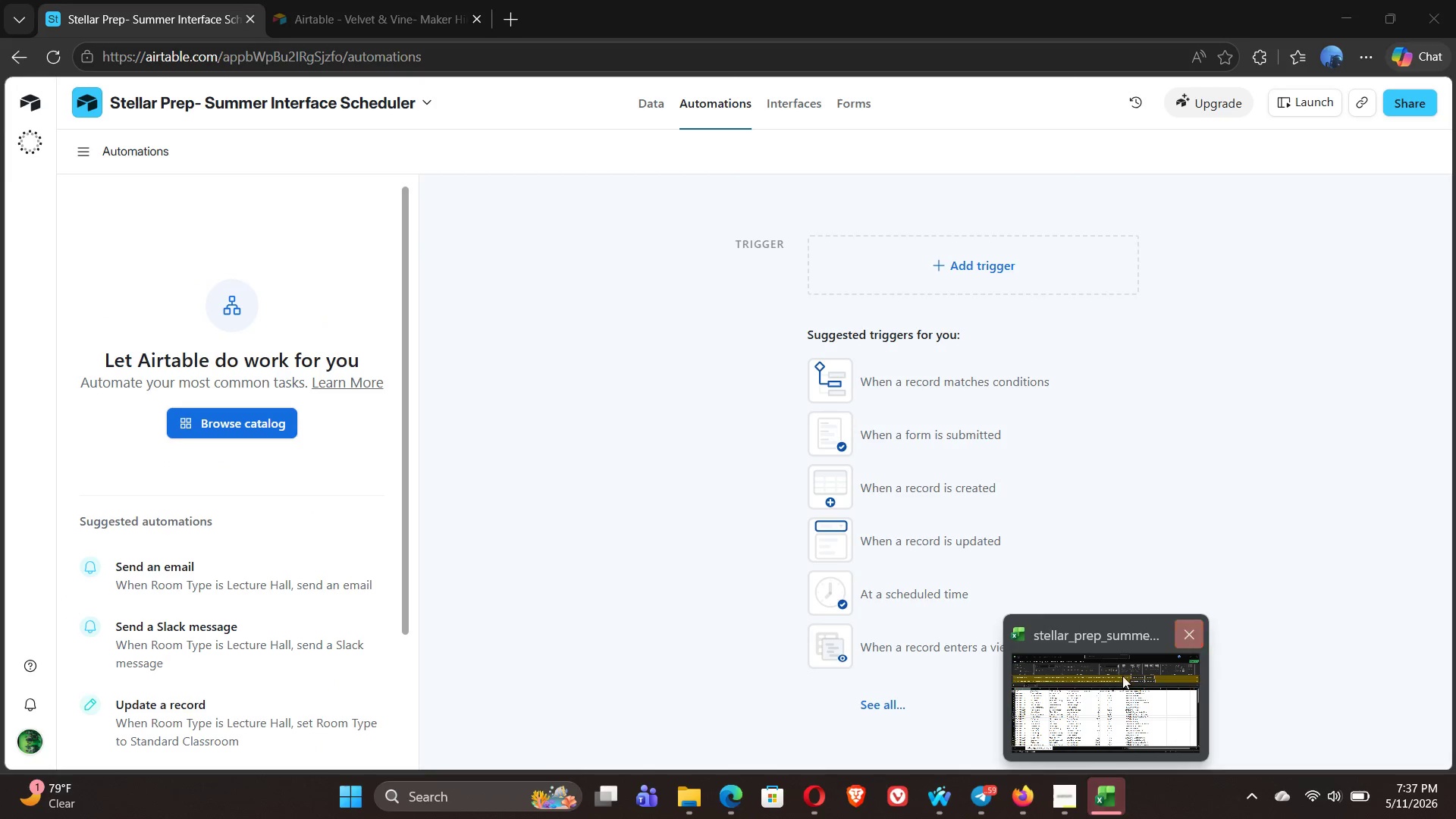 
left_click([1112, 712])
 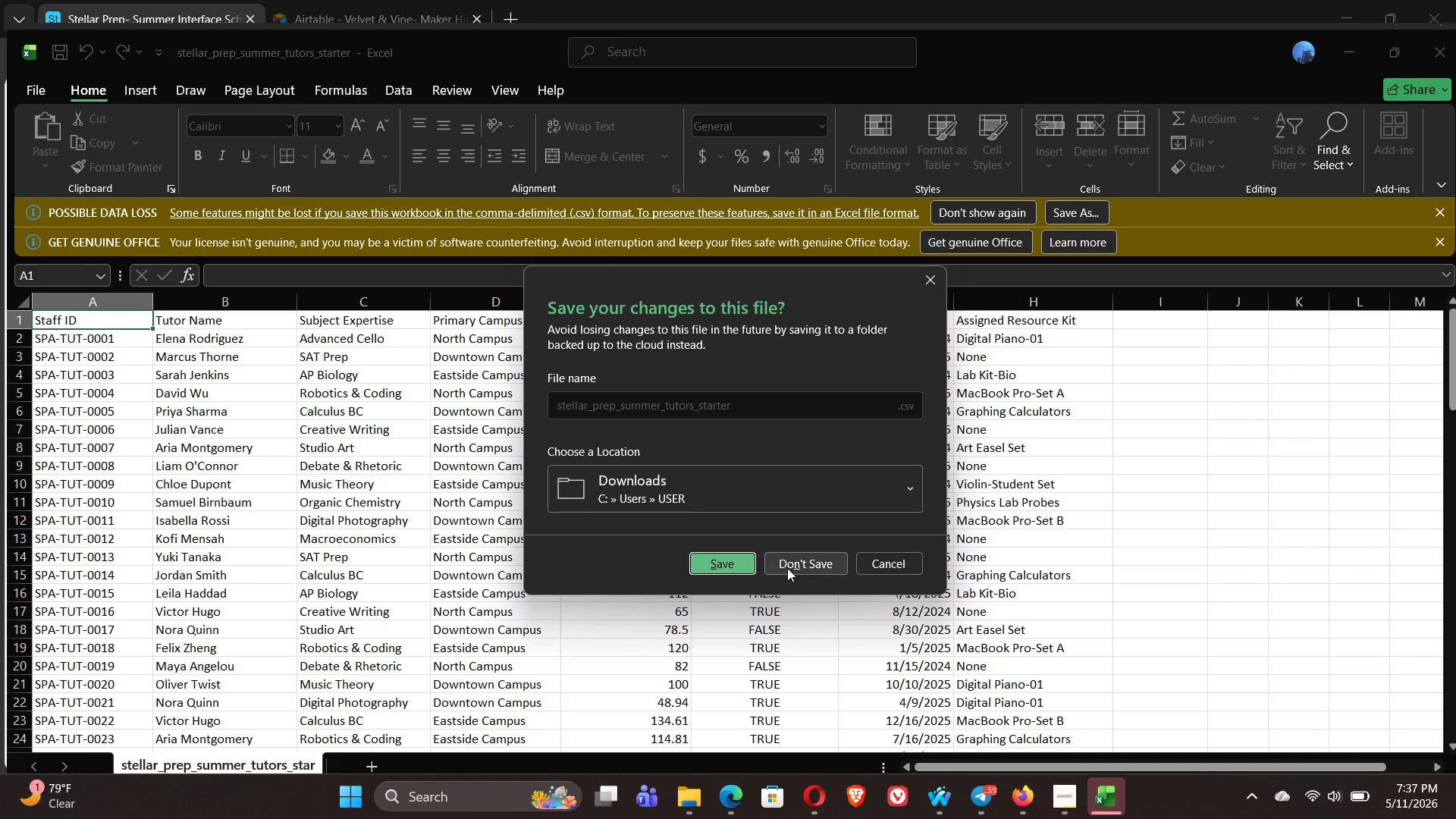 
left_click([800, 570])
 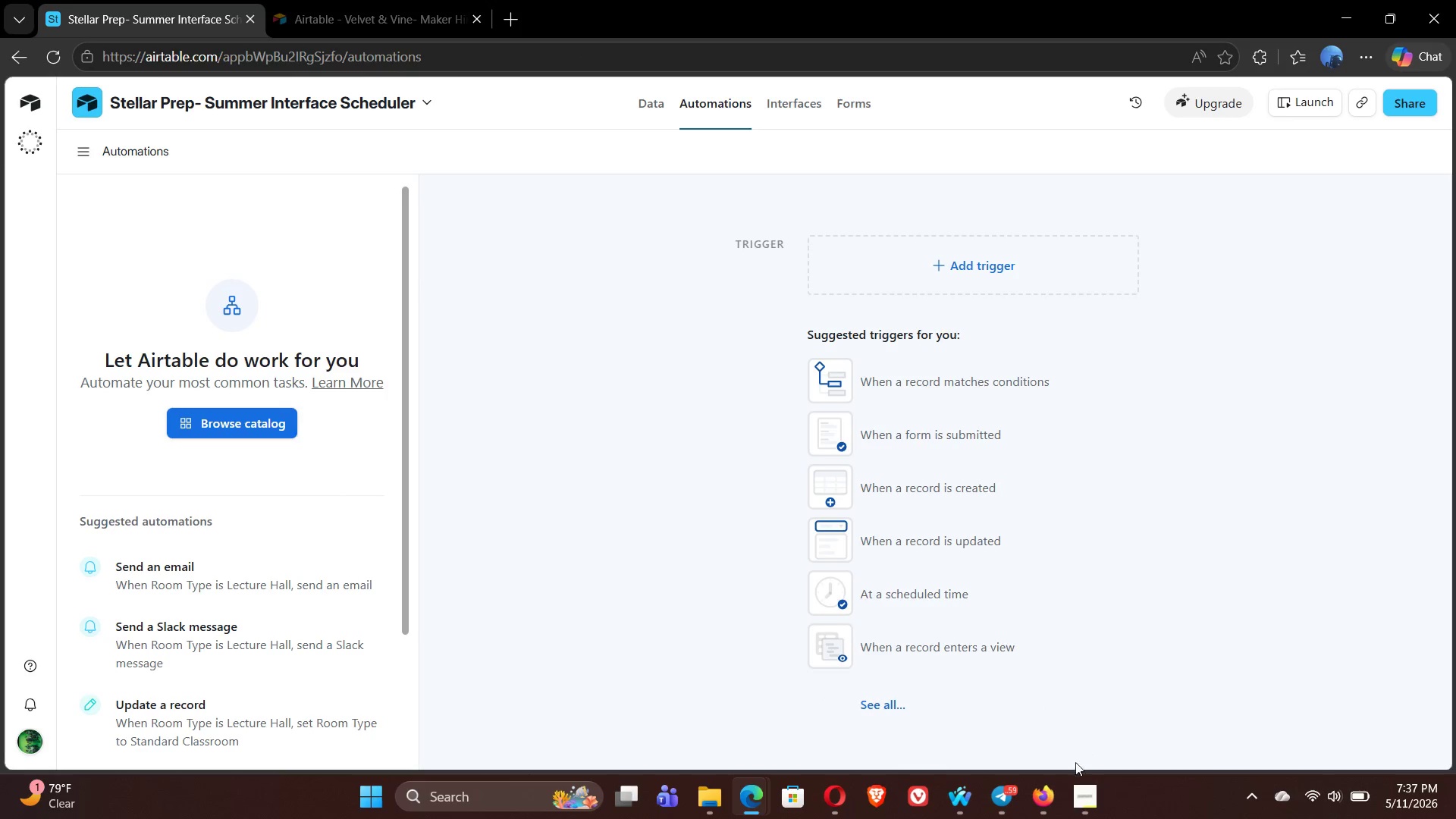 
left_click([1079, 812])